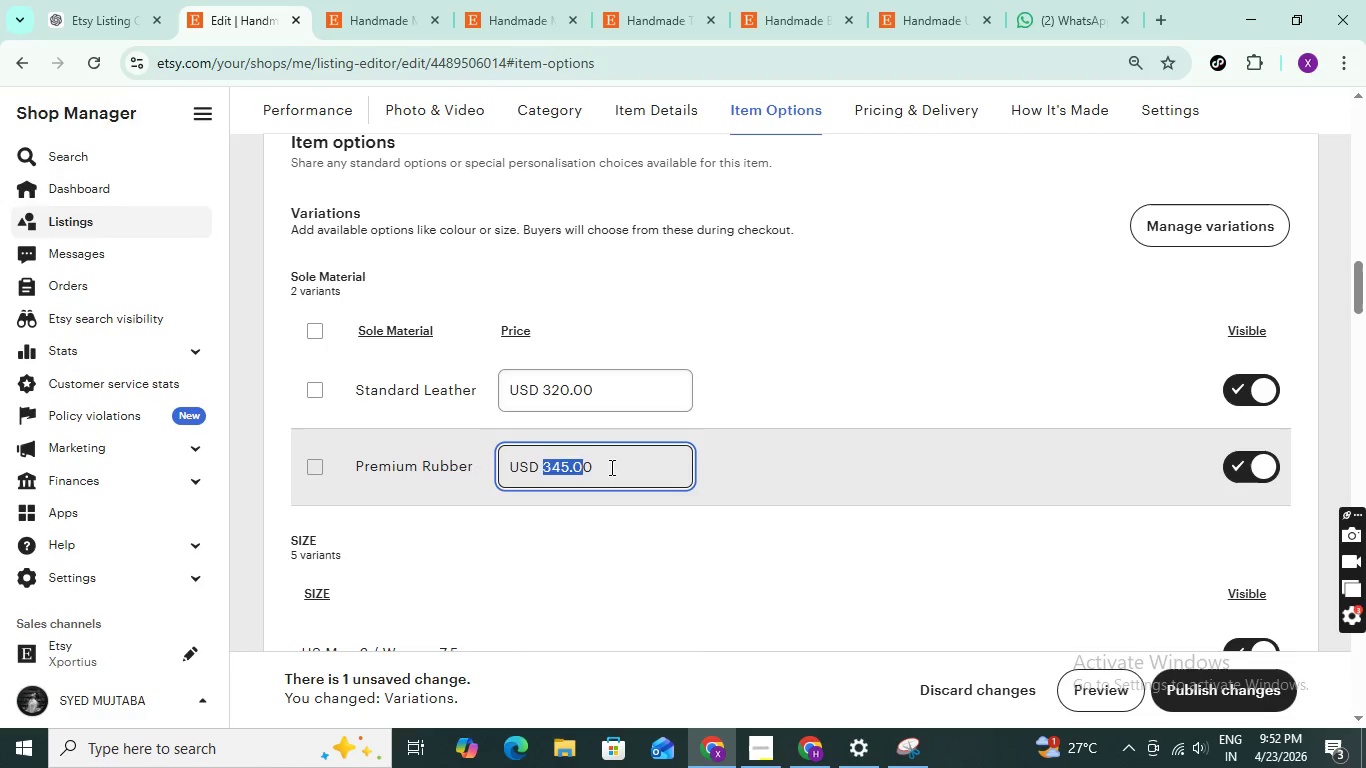 
left_click([610, 467])
 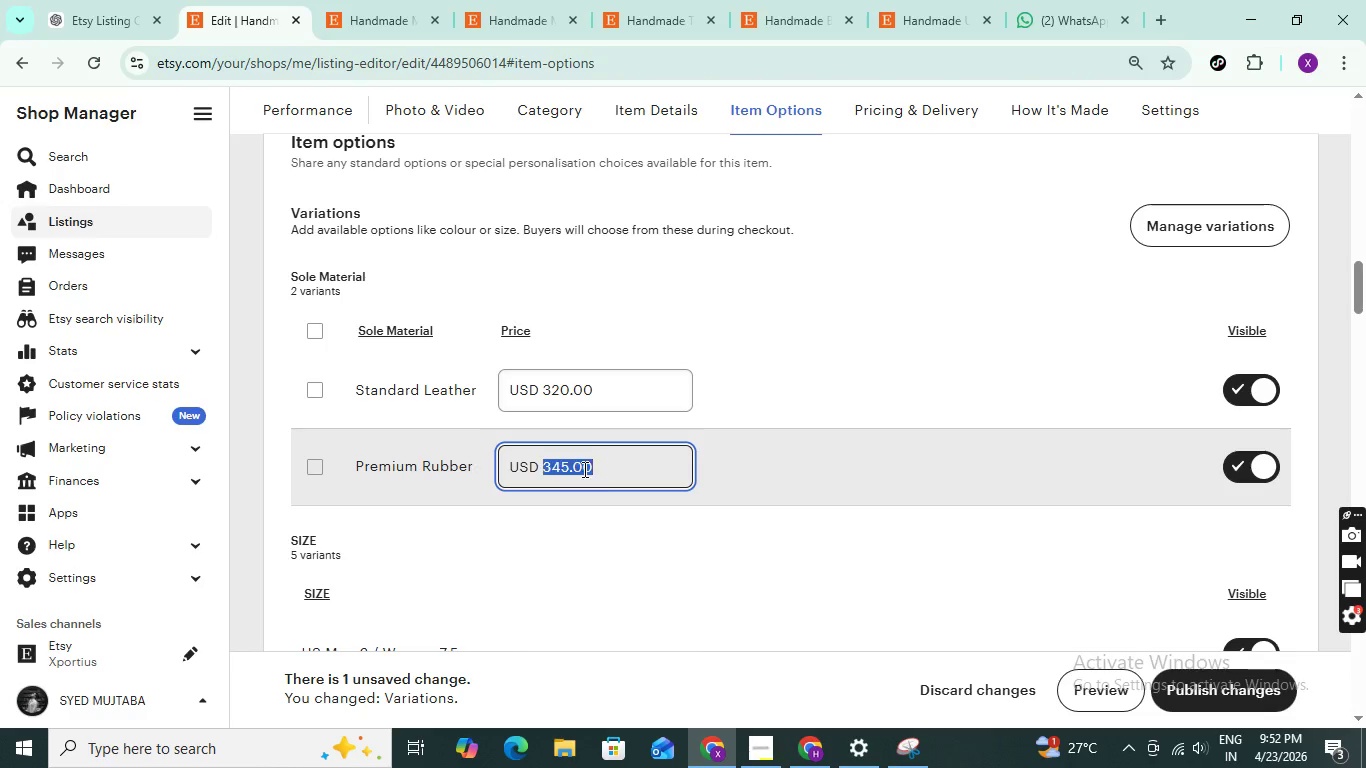 
left_click_drag(start_coordinate=[610, 467], to_coordinate=[524, 476])
 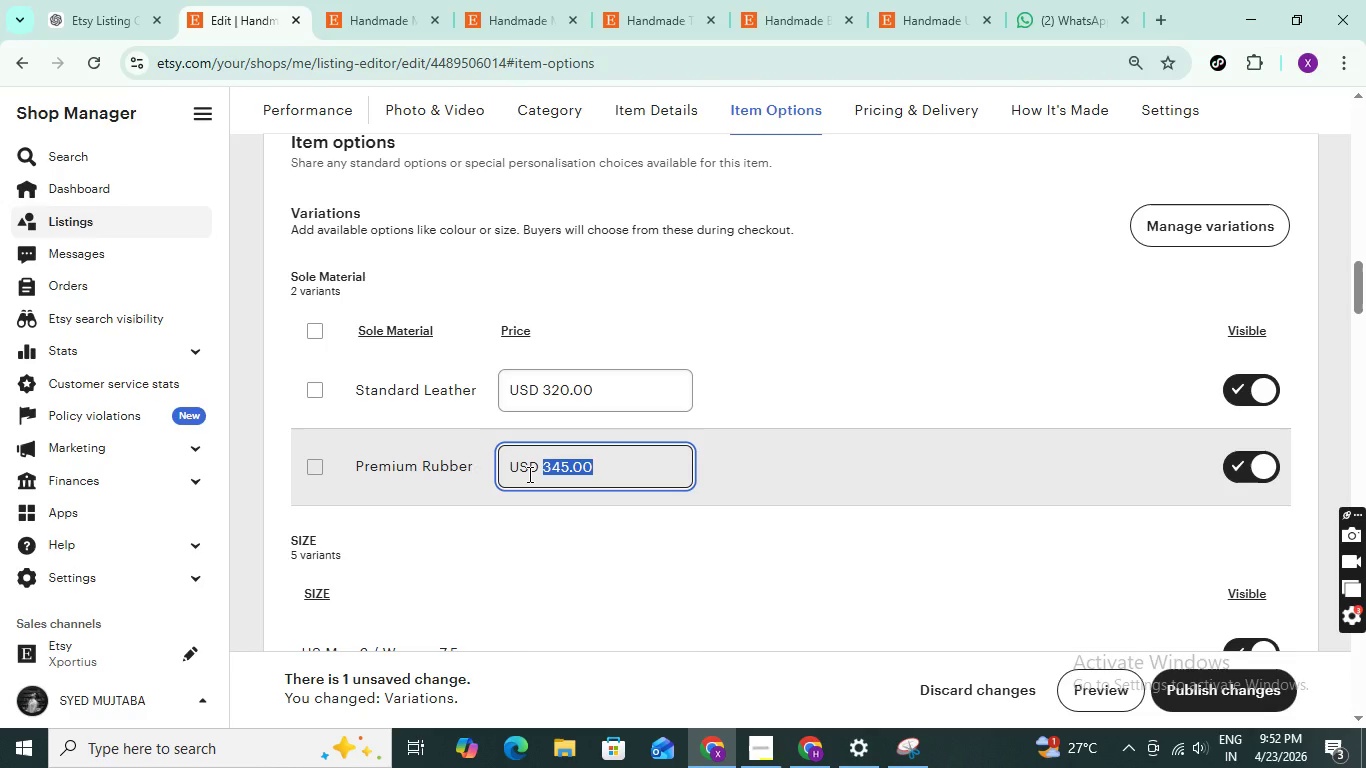 
type(268)
key(Backspace)
key(Backspace)
key(Backspace)
key(Backspace)
type(368)
 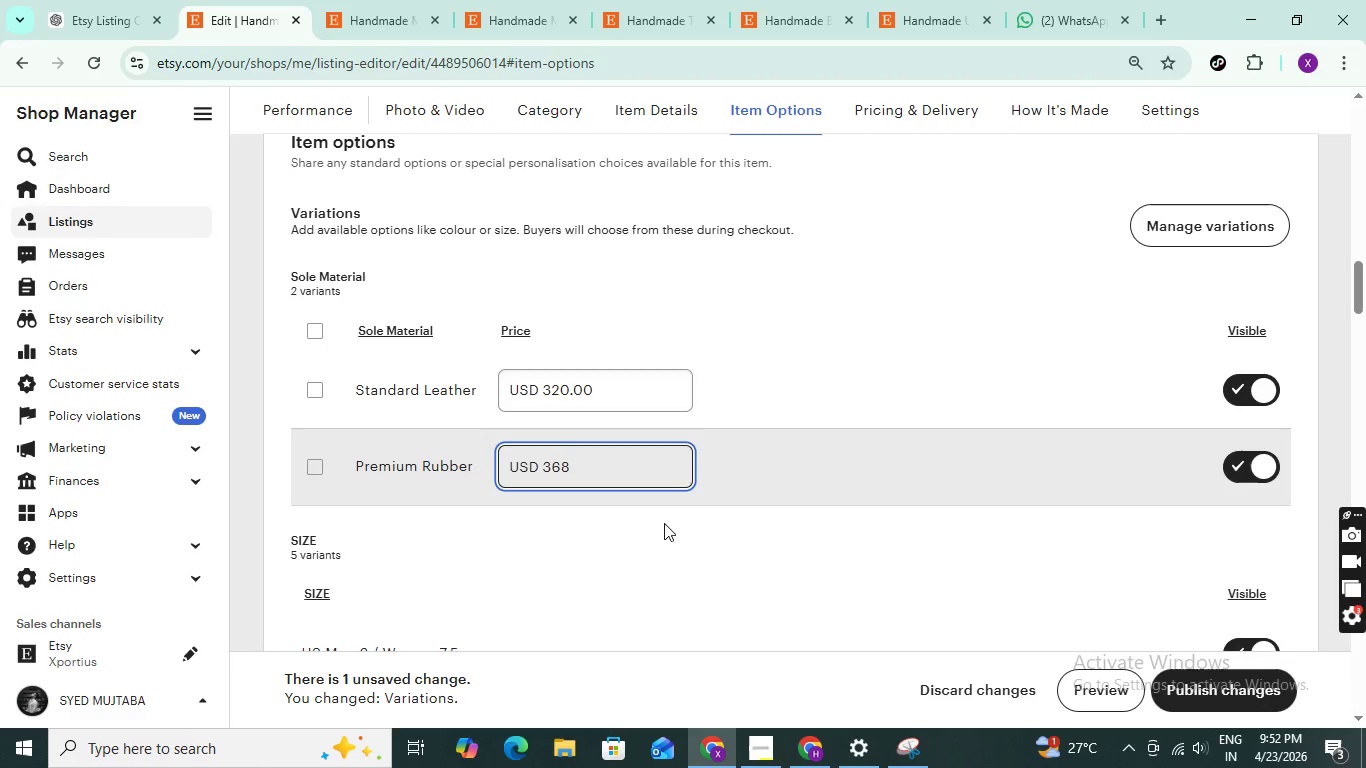 
left_click([781, 516])
 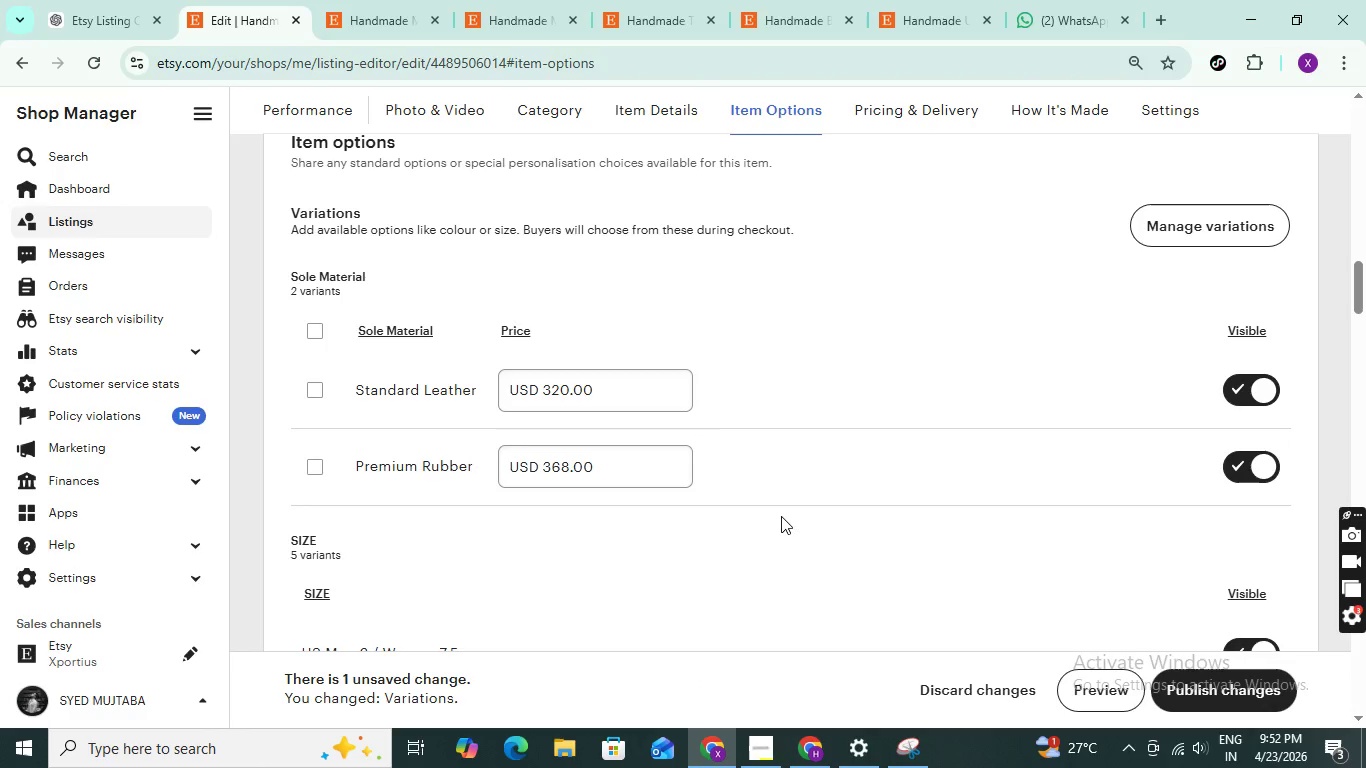 
left_click([915, 750])
 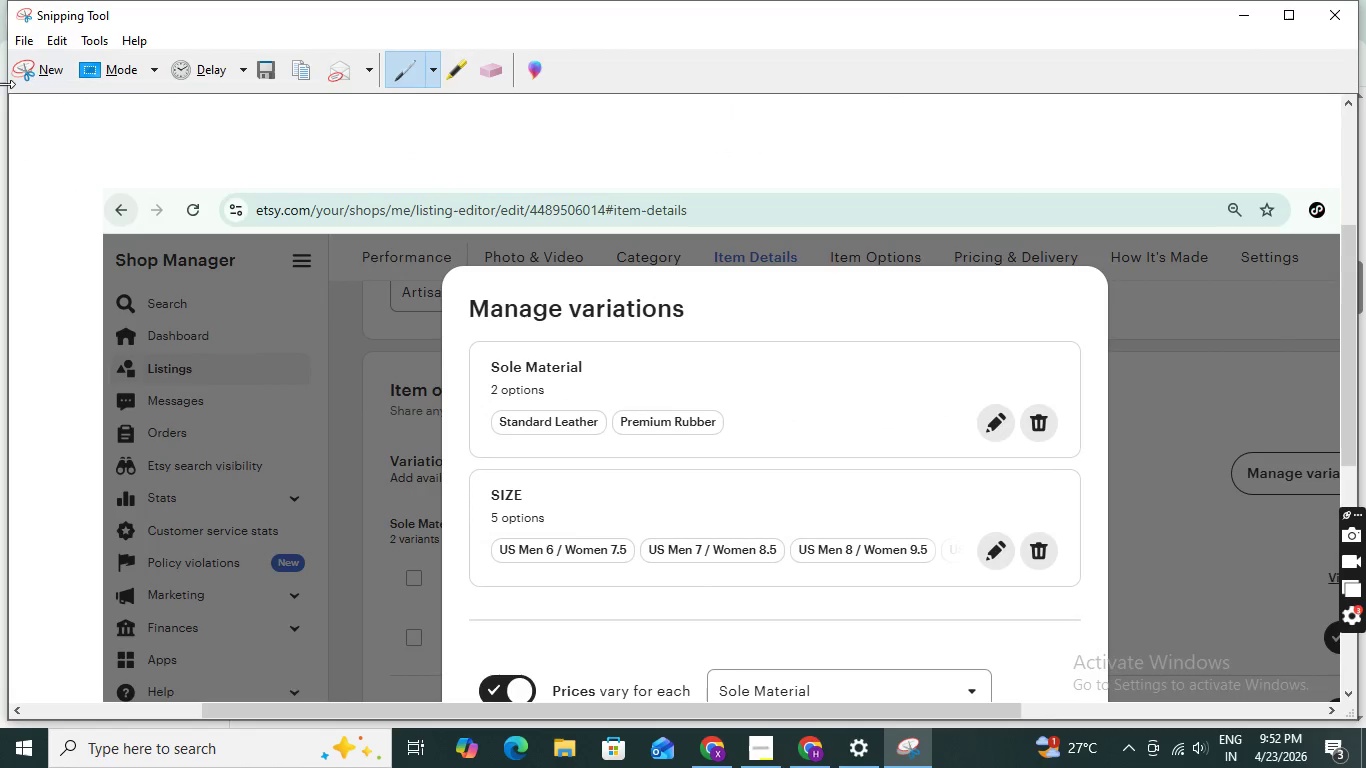 
left_click([32, 81])
 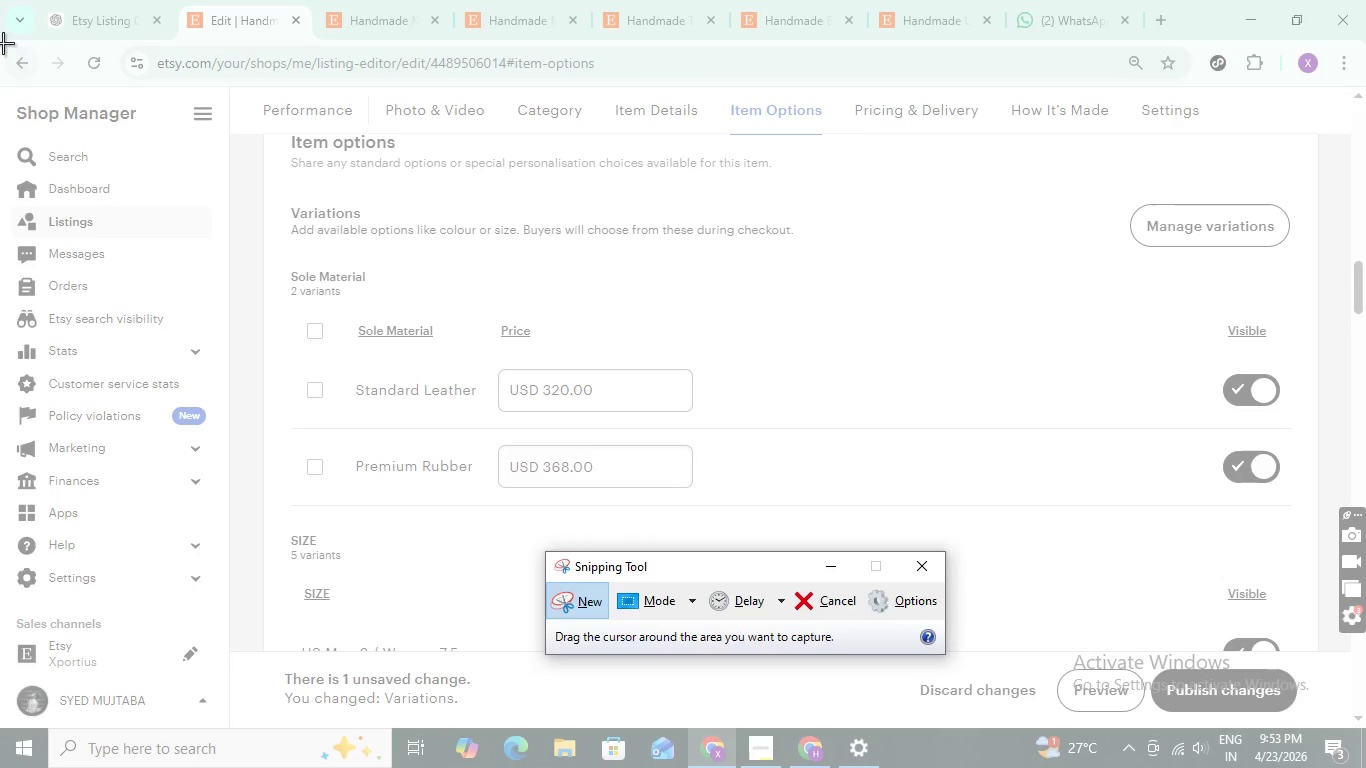 
left_click_drag(start_coordinate=[3, 43], to_coordinate=[1365, 713])
 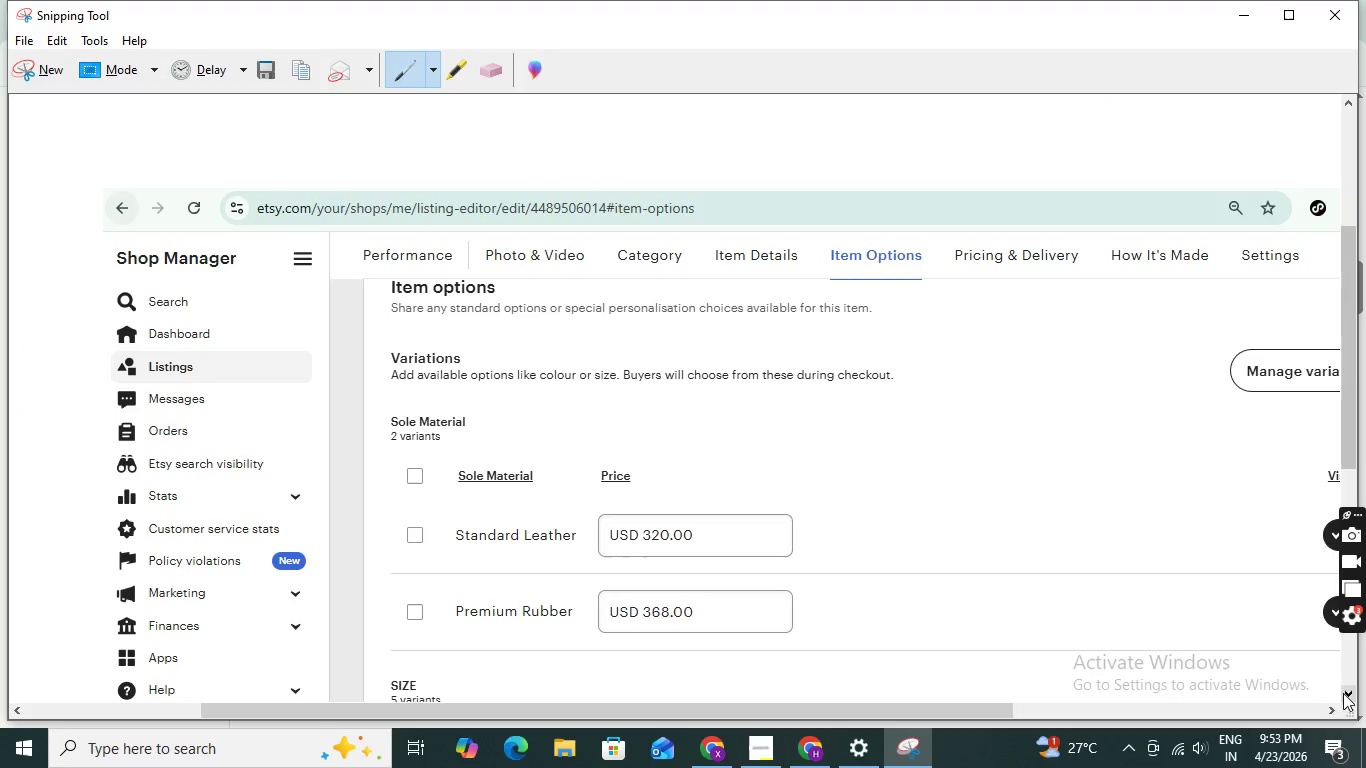 
key(Control+S)
 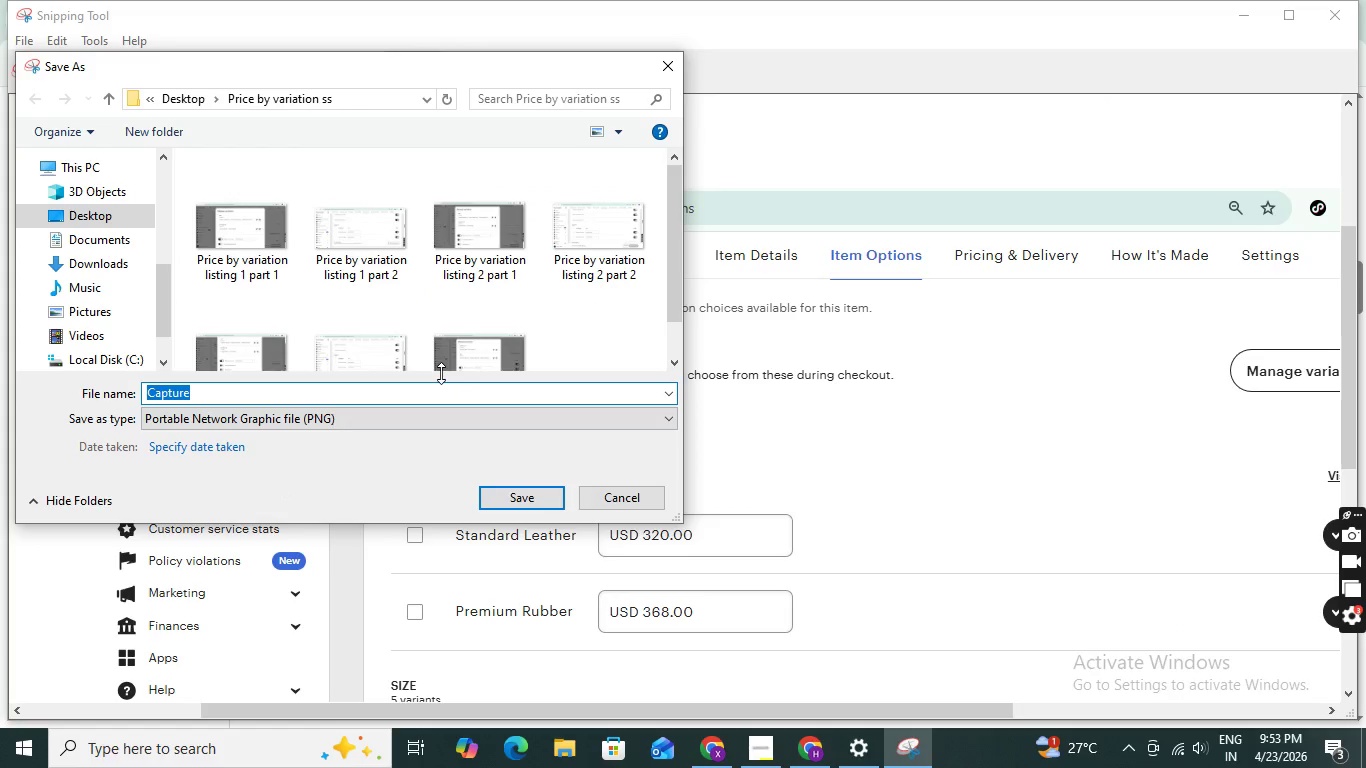 
key(P)
 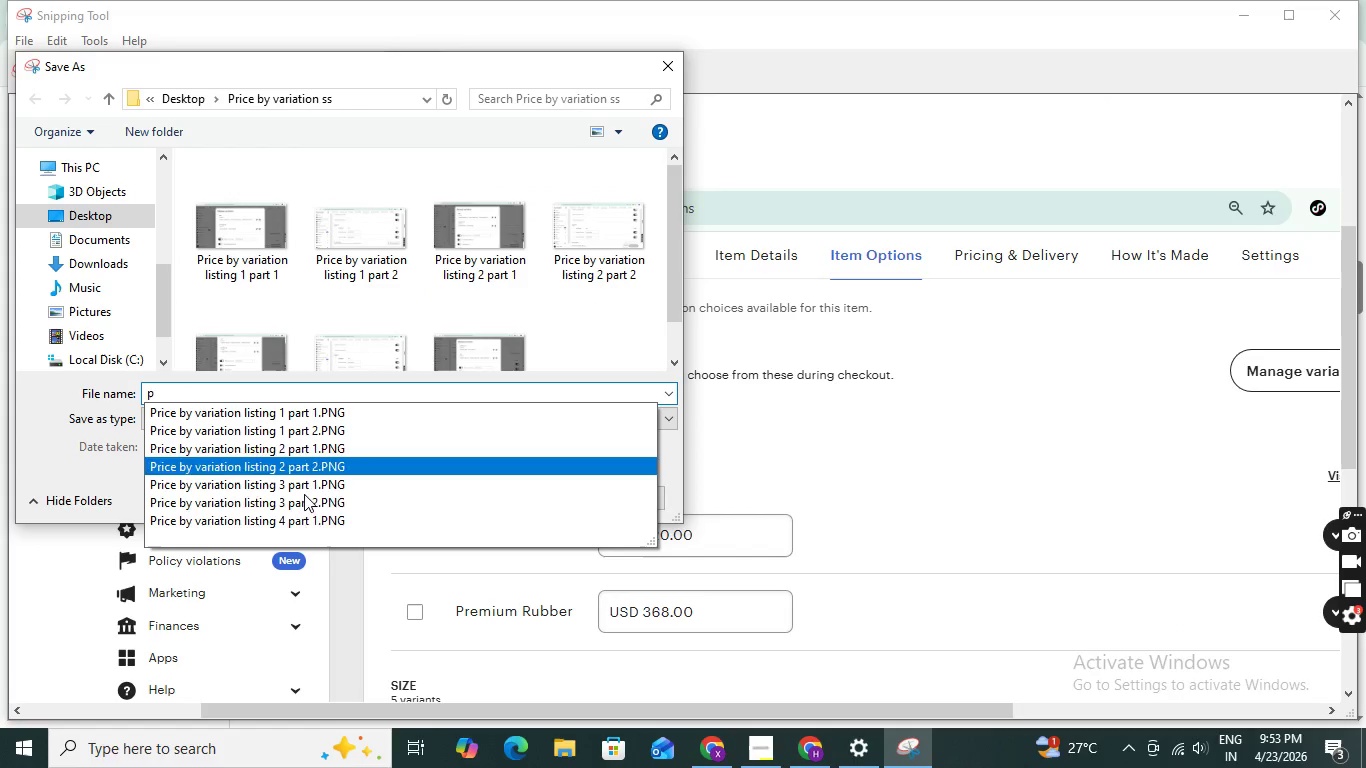 
left_click([302, 515])
 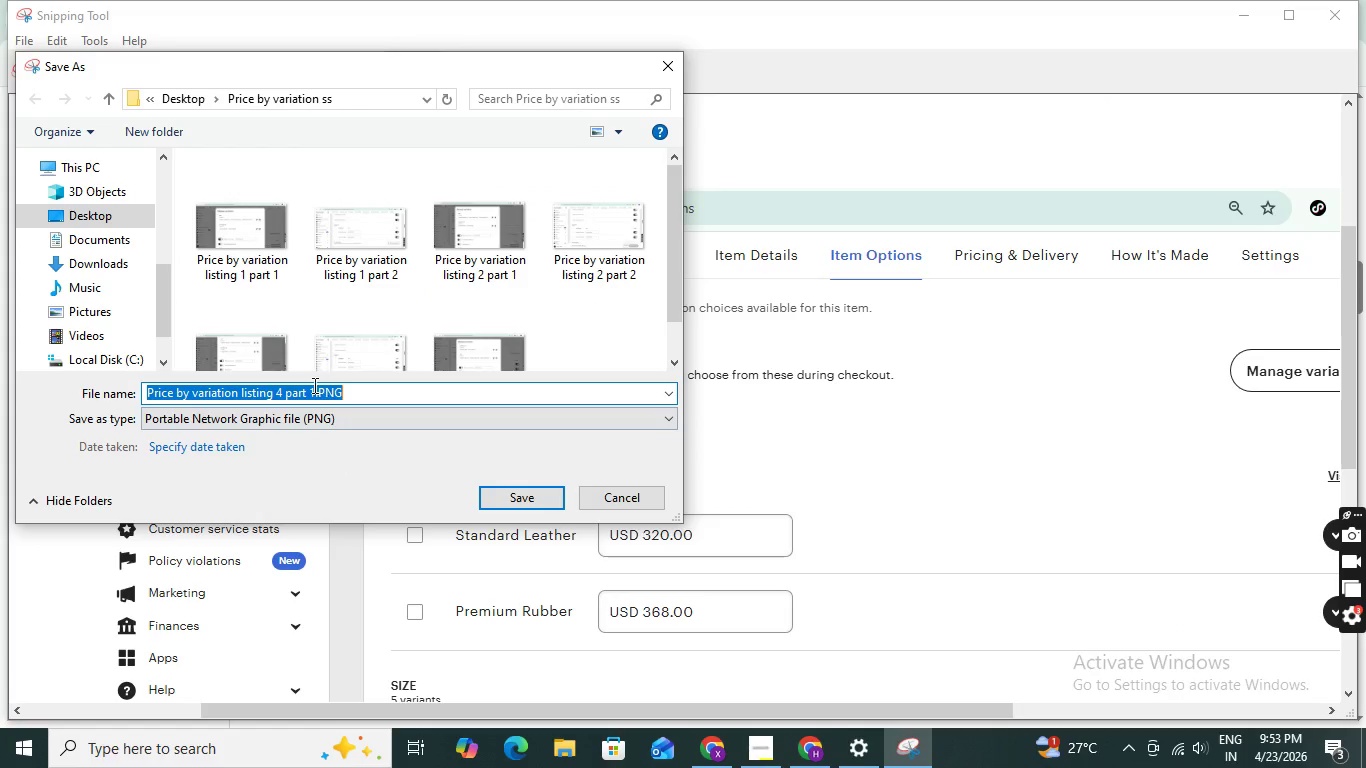 
left_click([314, 393])
 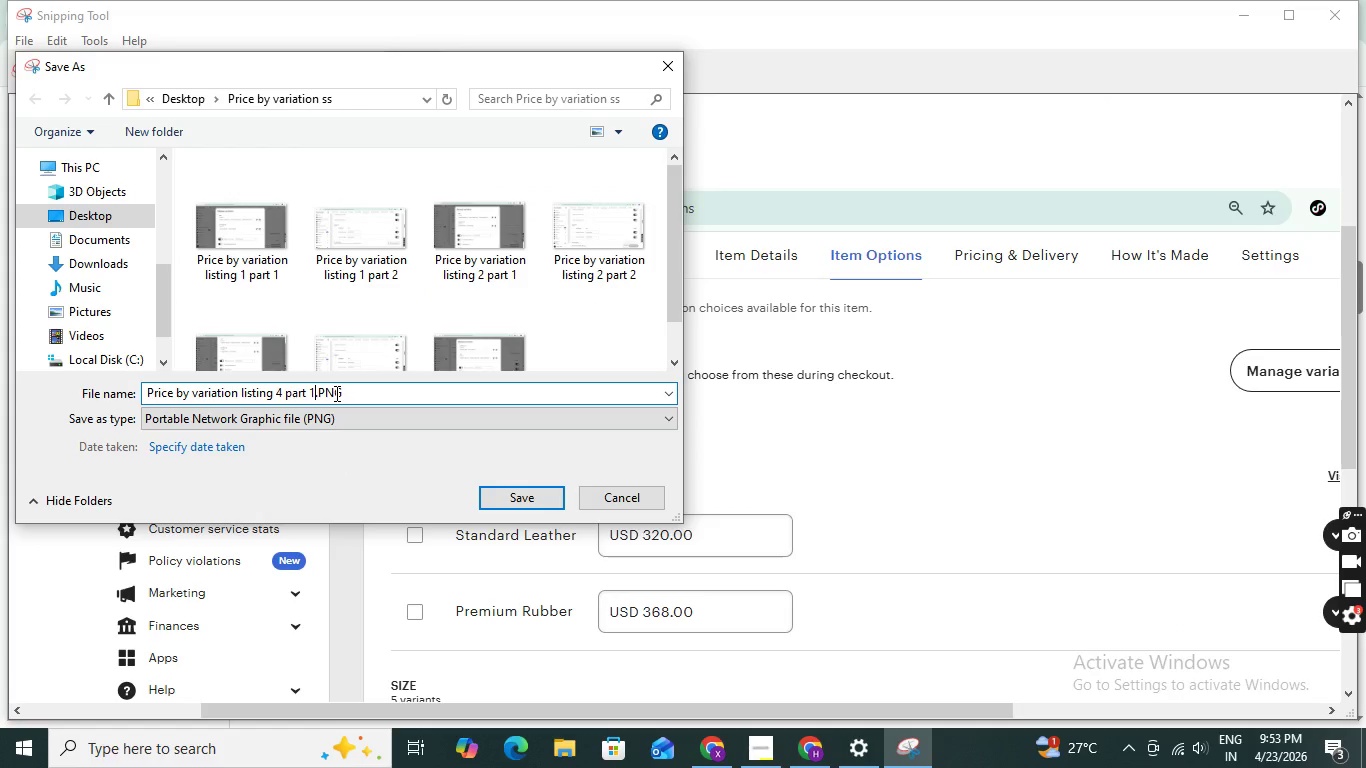 
key(Backspace)
 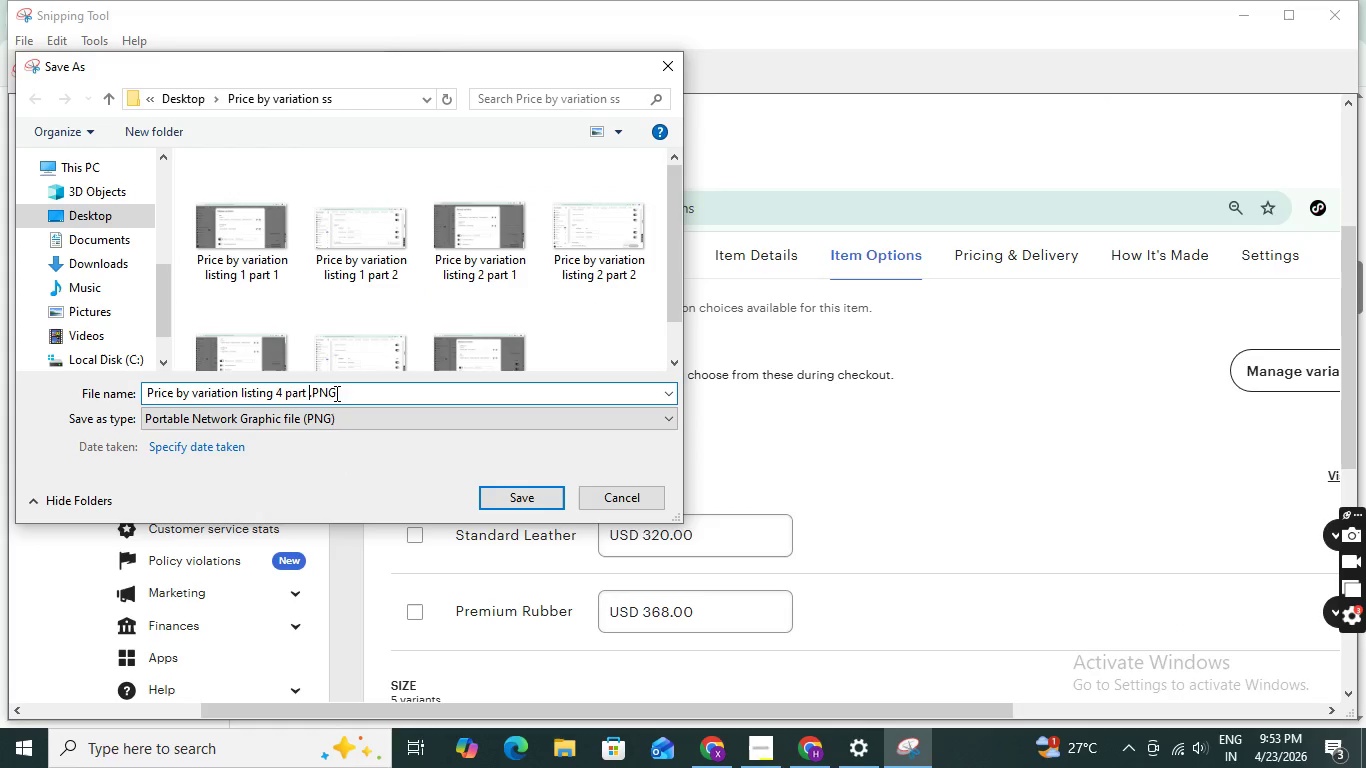 
key(2)
 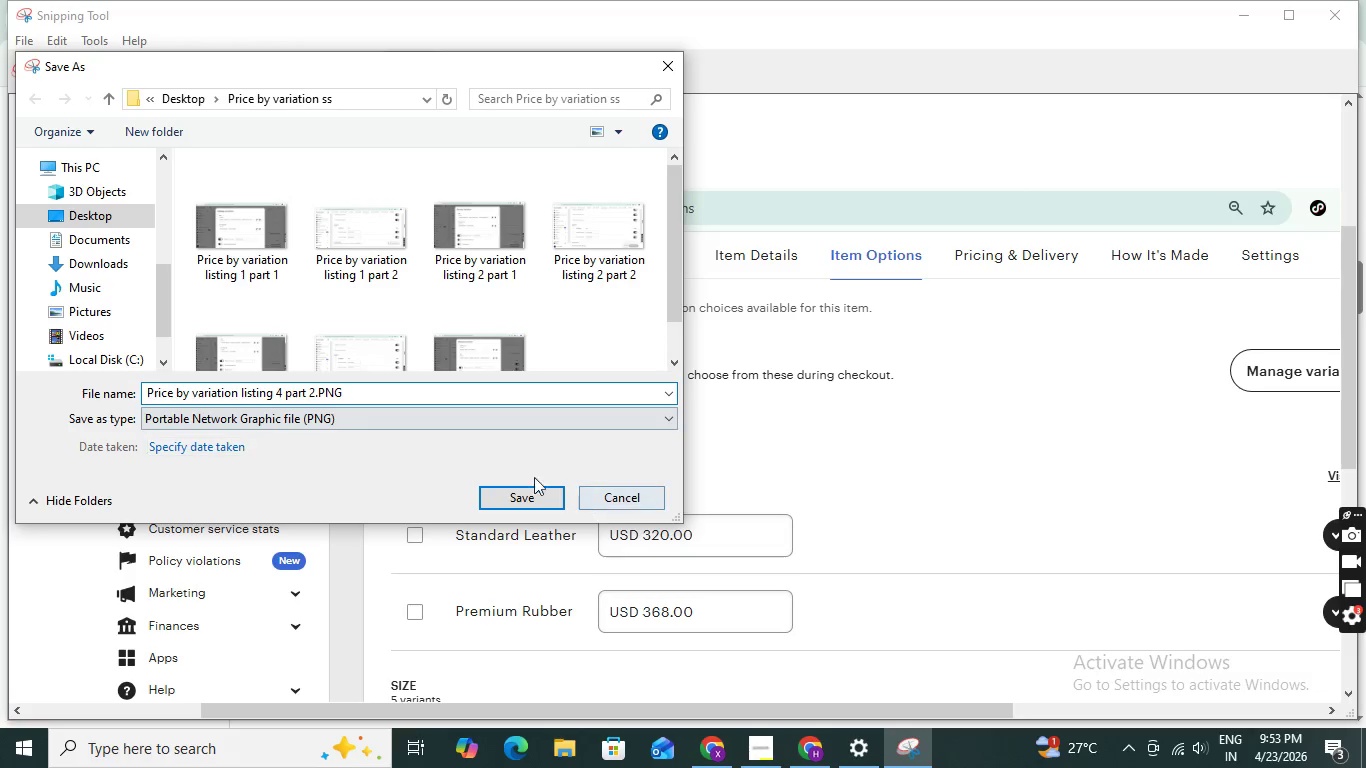 
left_click([519, 493])
 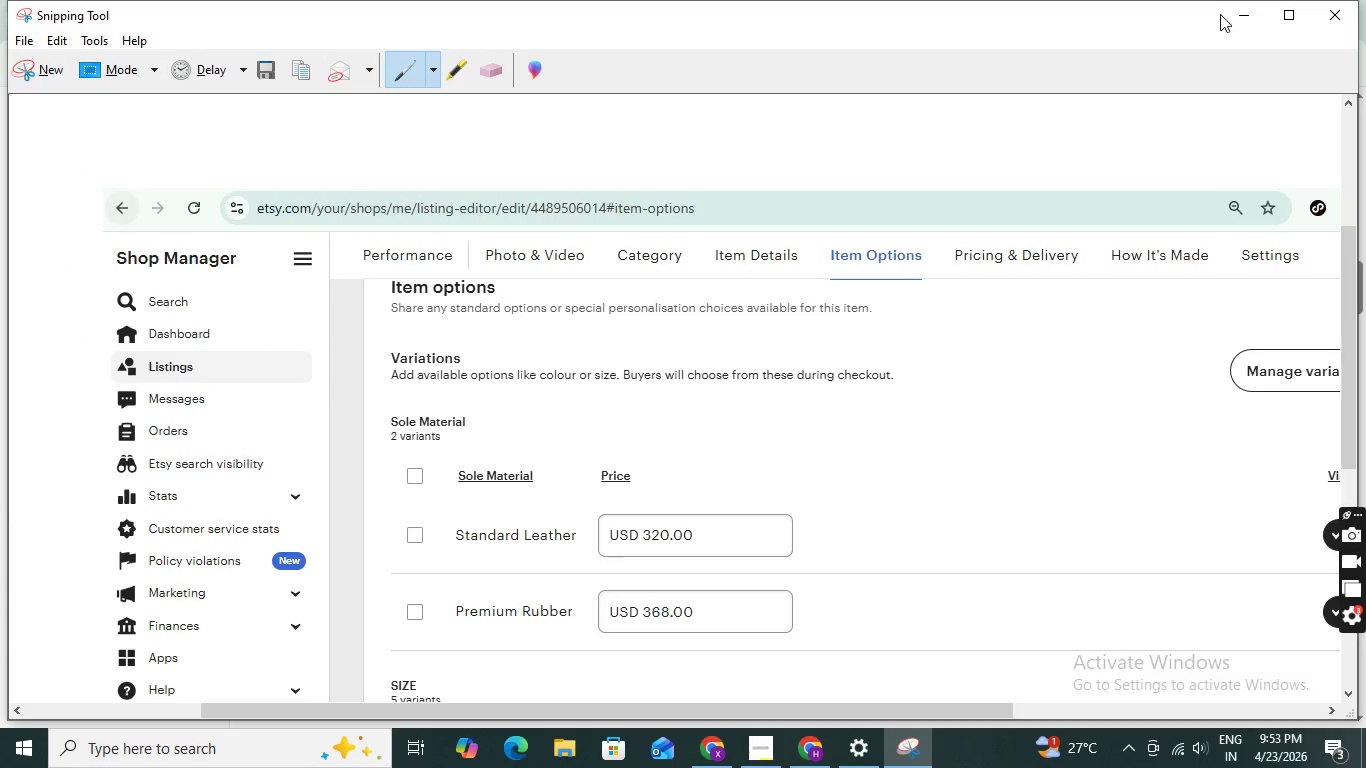 
left_click([1226, 18])
 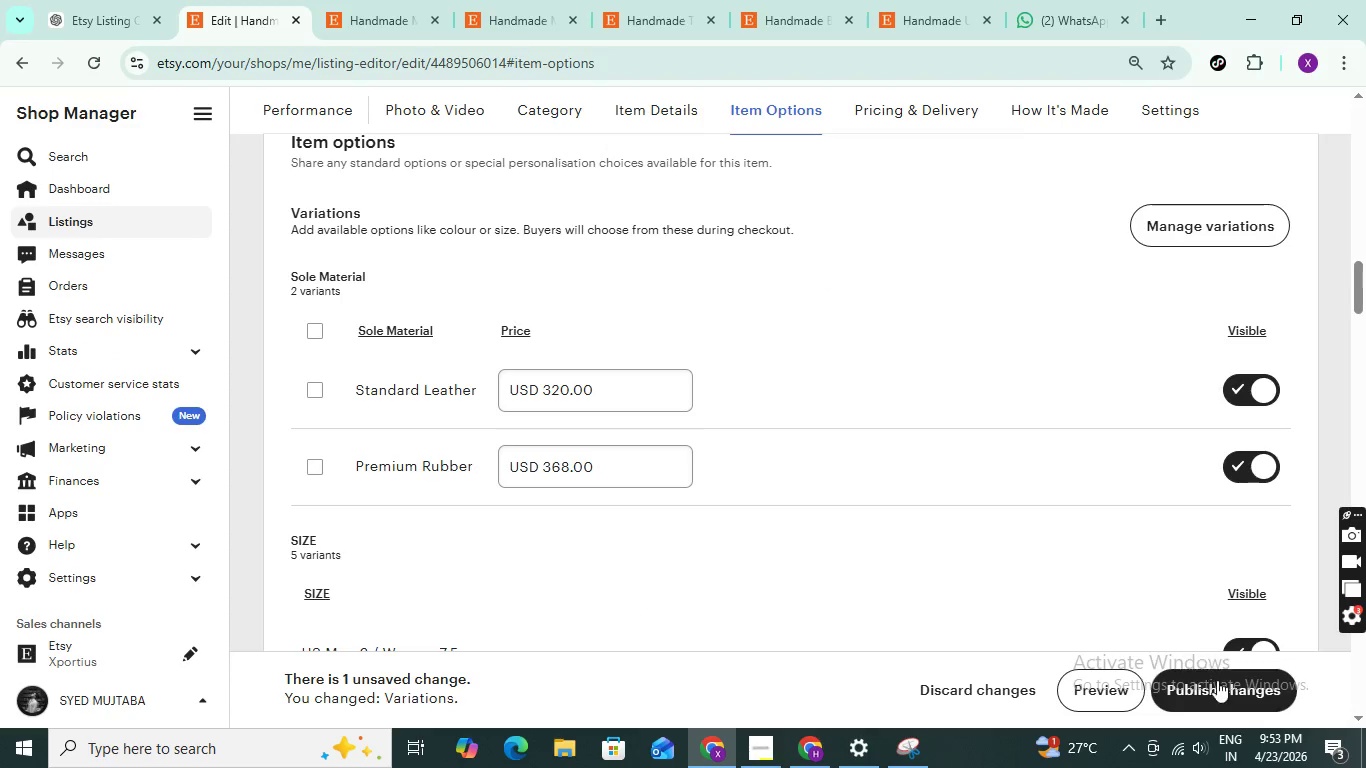 
left_click([1222, 685])
 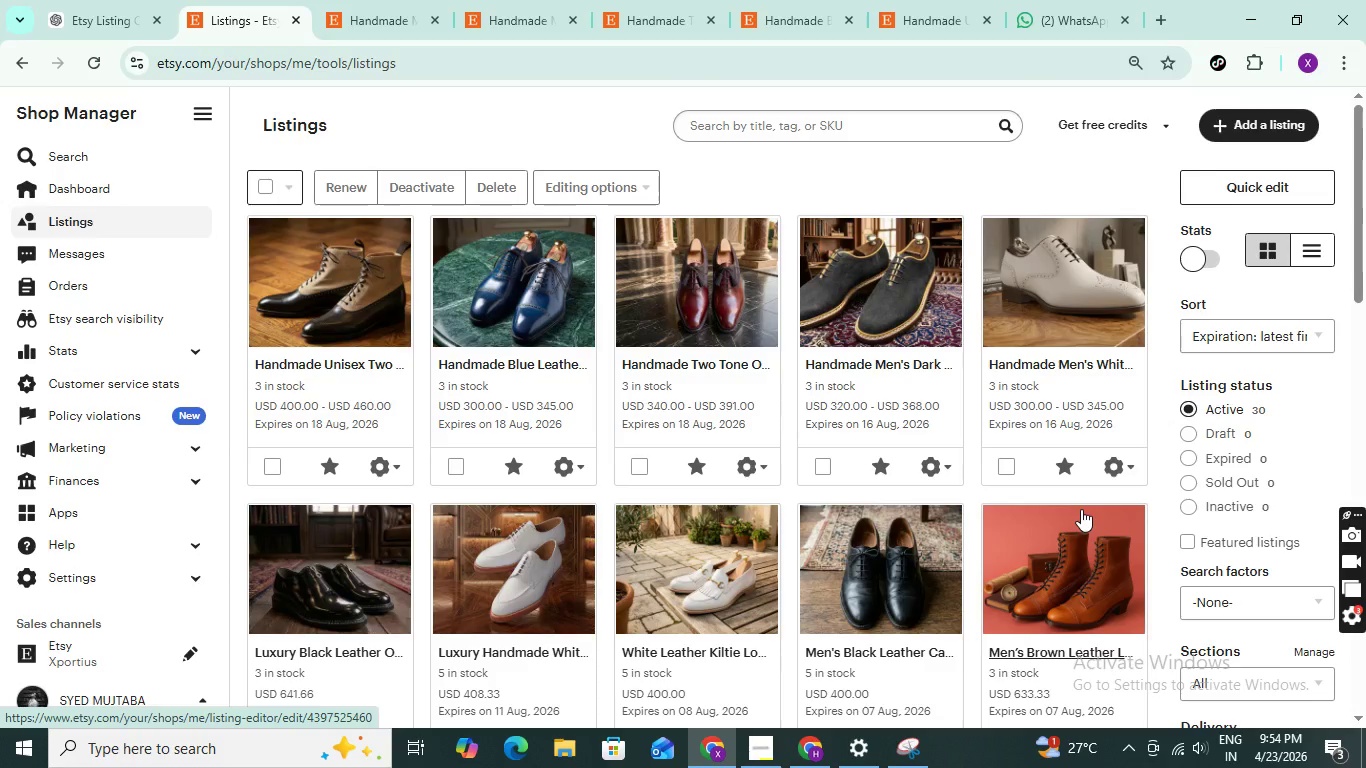 
wait(59.25)
 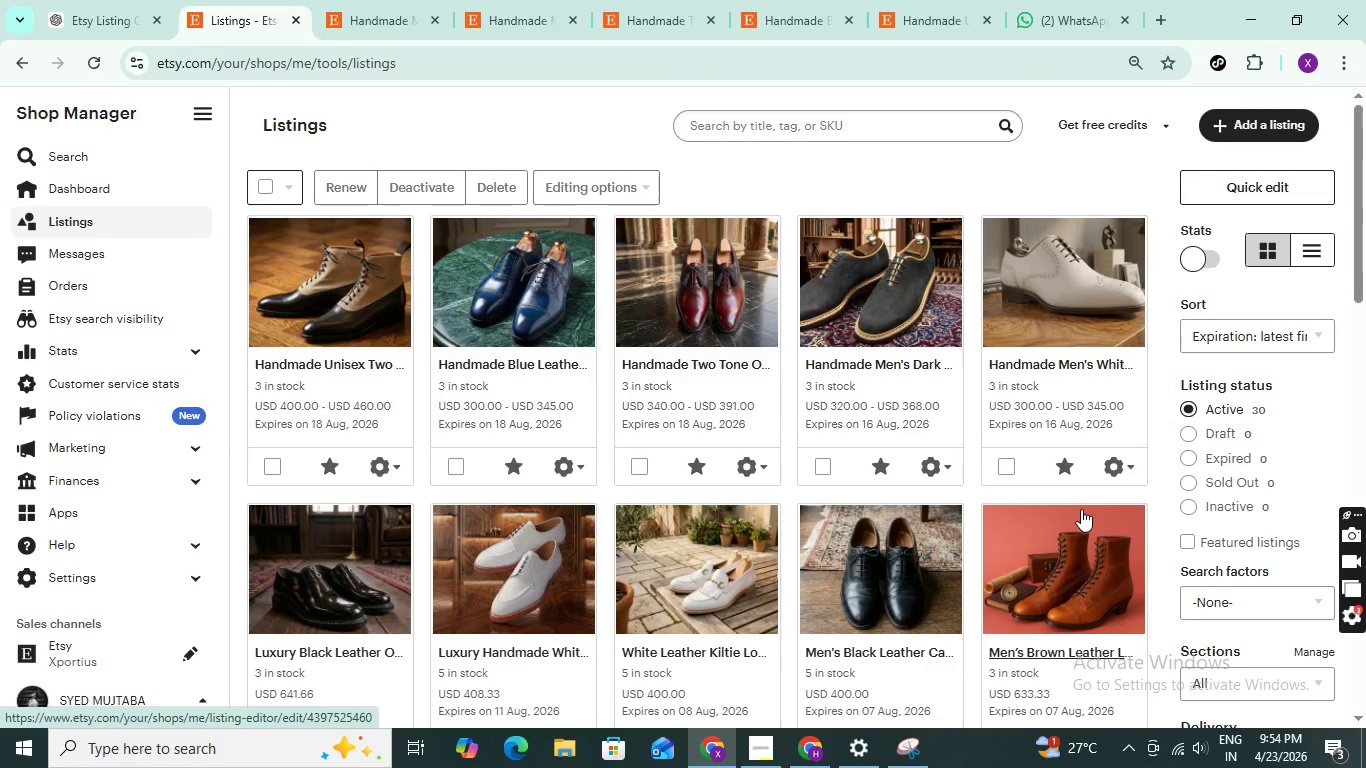 
scroll: coordinate [317, 576], scroll_direction: down, amount: 1.0
 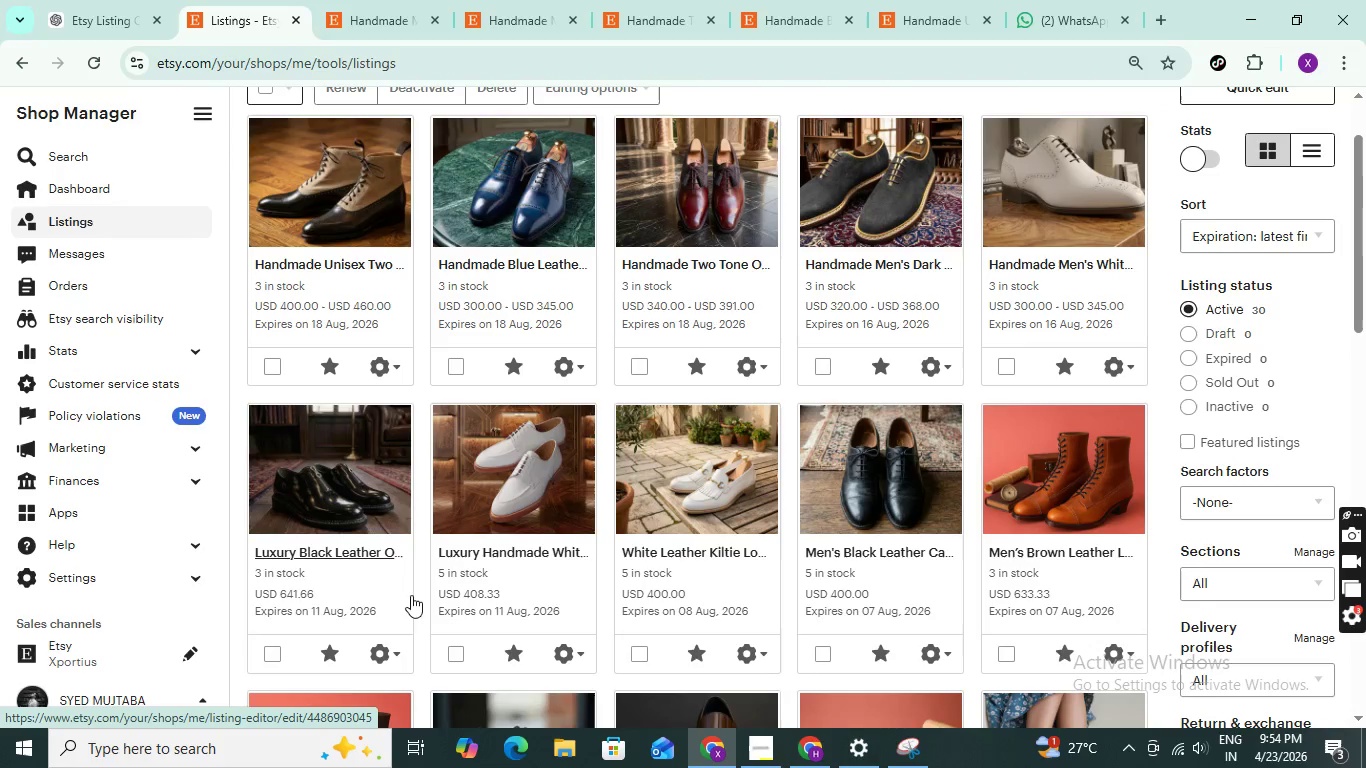 
mouse_move([422, 606])
 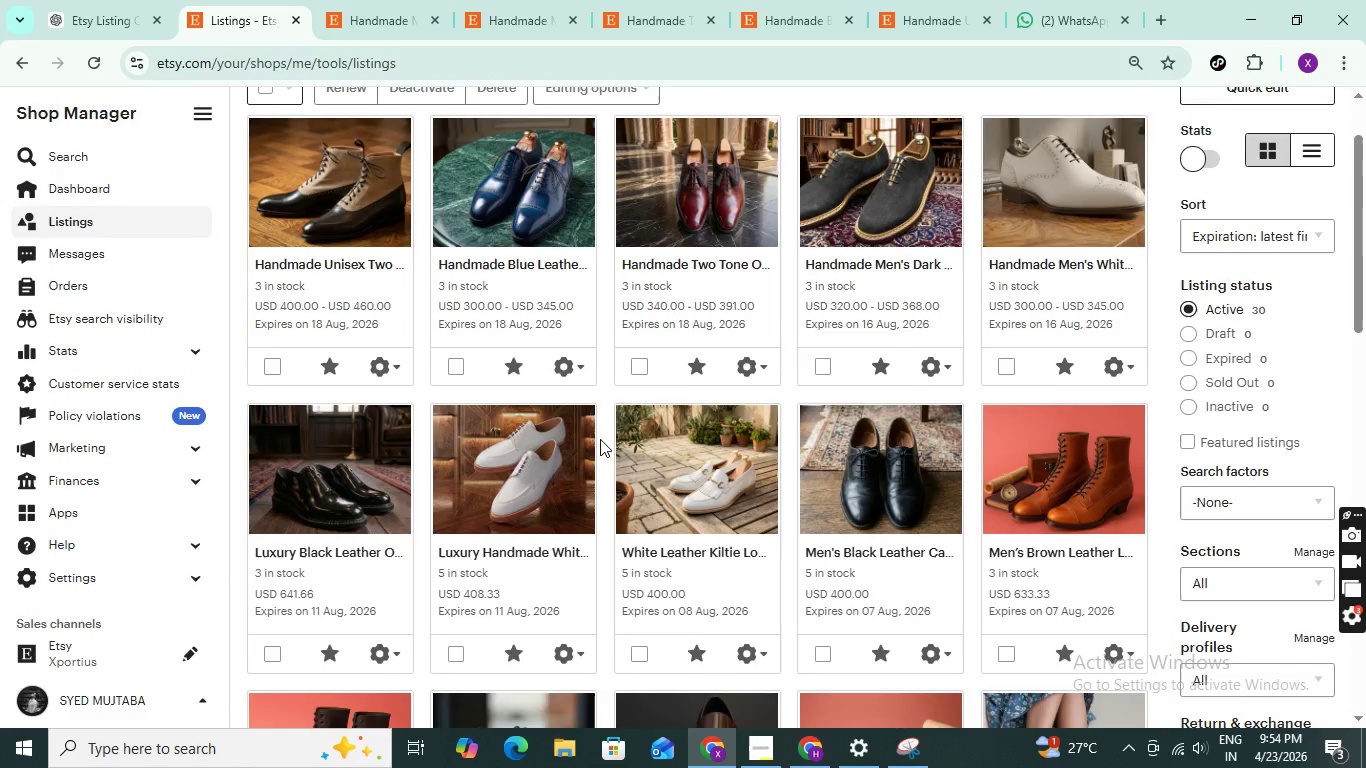 
scroll: coordinate [600, 439], scroll_direction: up, amount: 2.0
 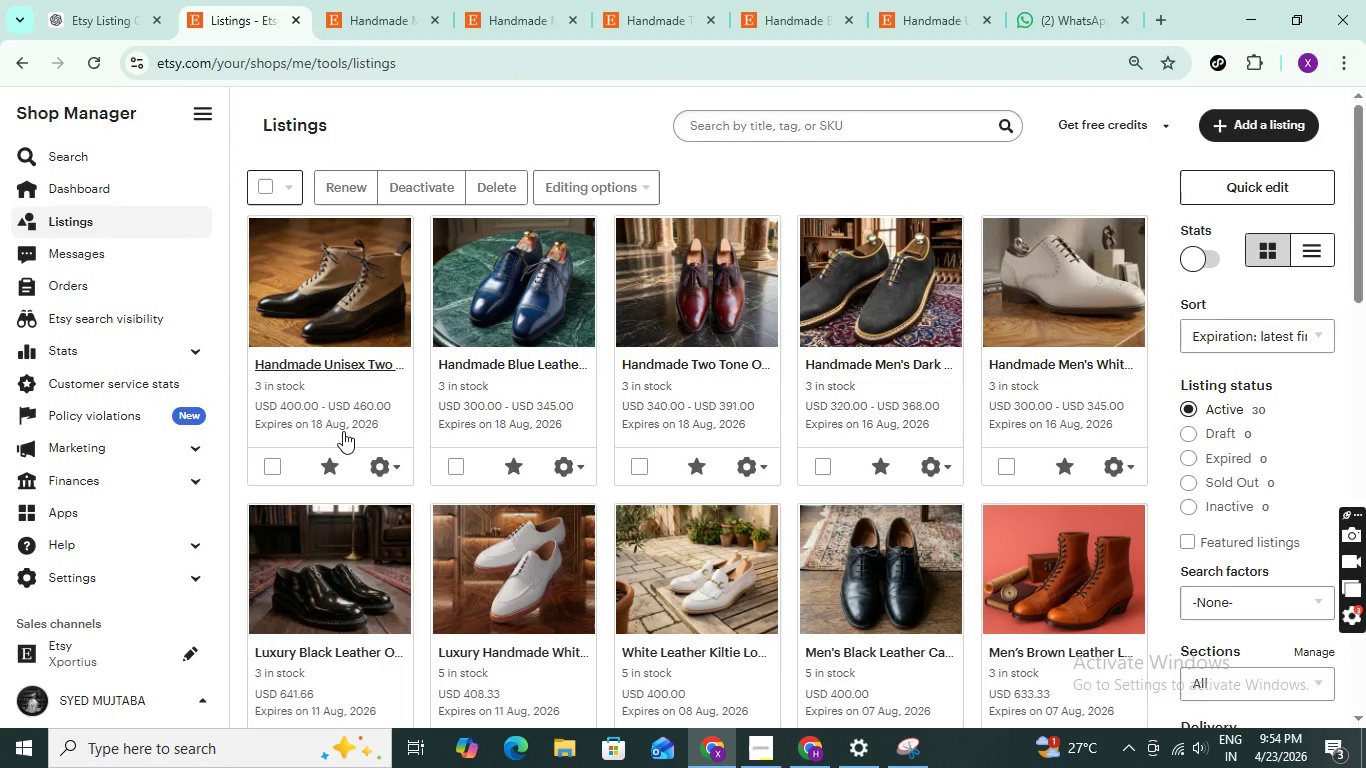 
scroll: coordinate [342, 431], scroll_direction: down, amount: 2.0
 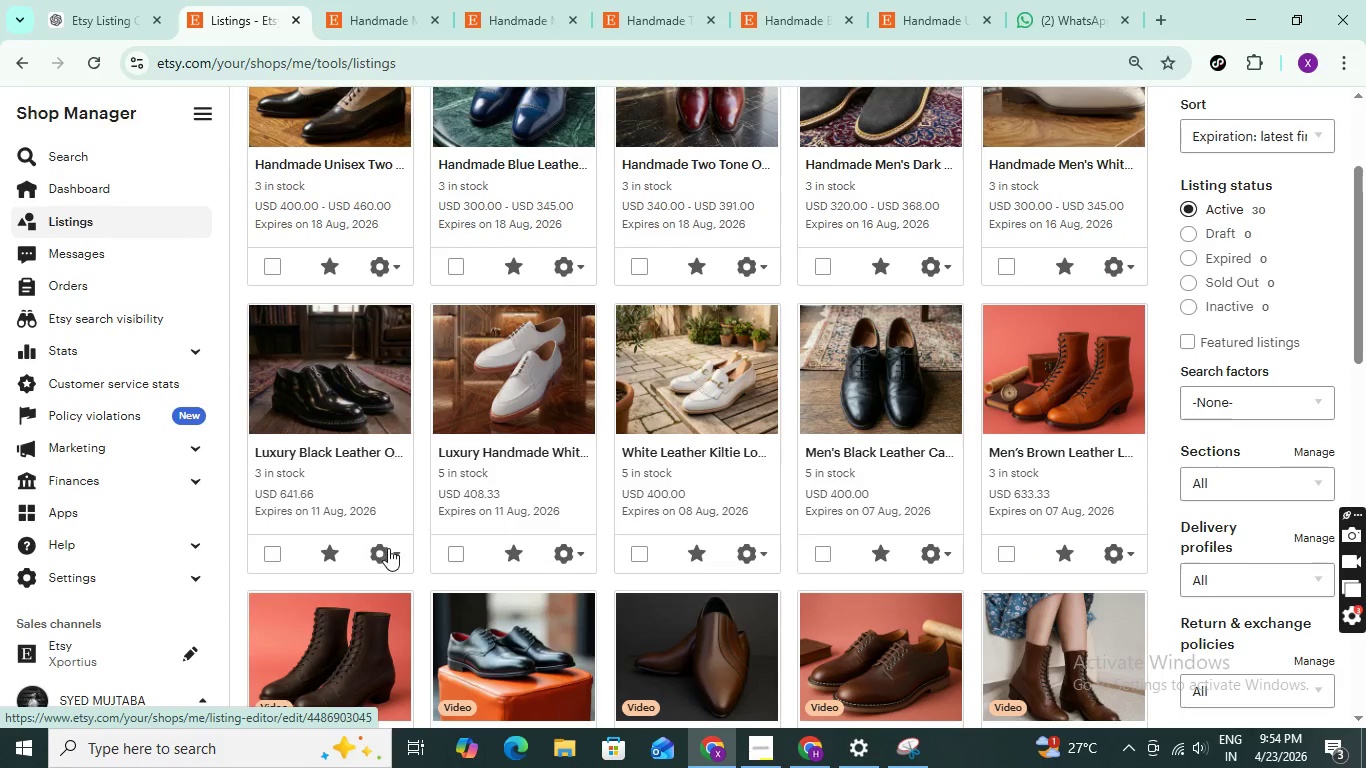 
left_click([386, 551])
 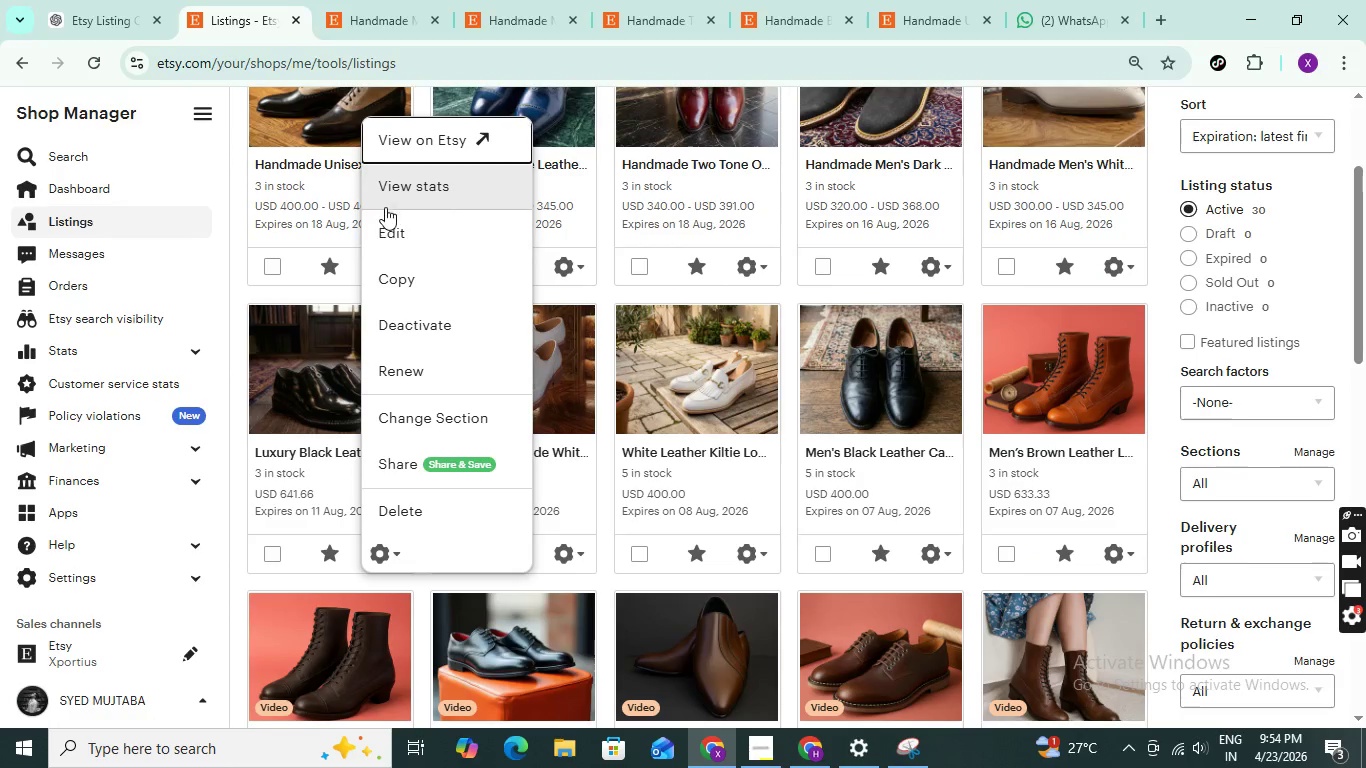 
left_click([403, 239])
 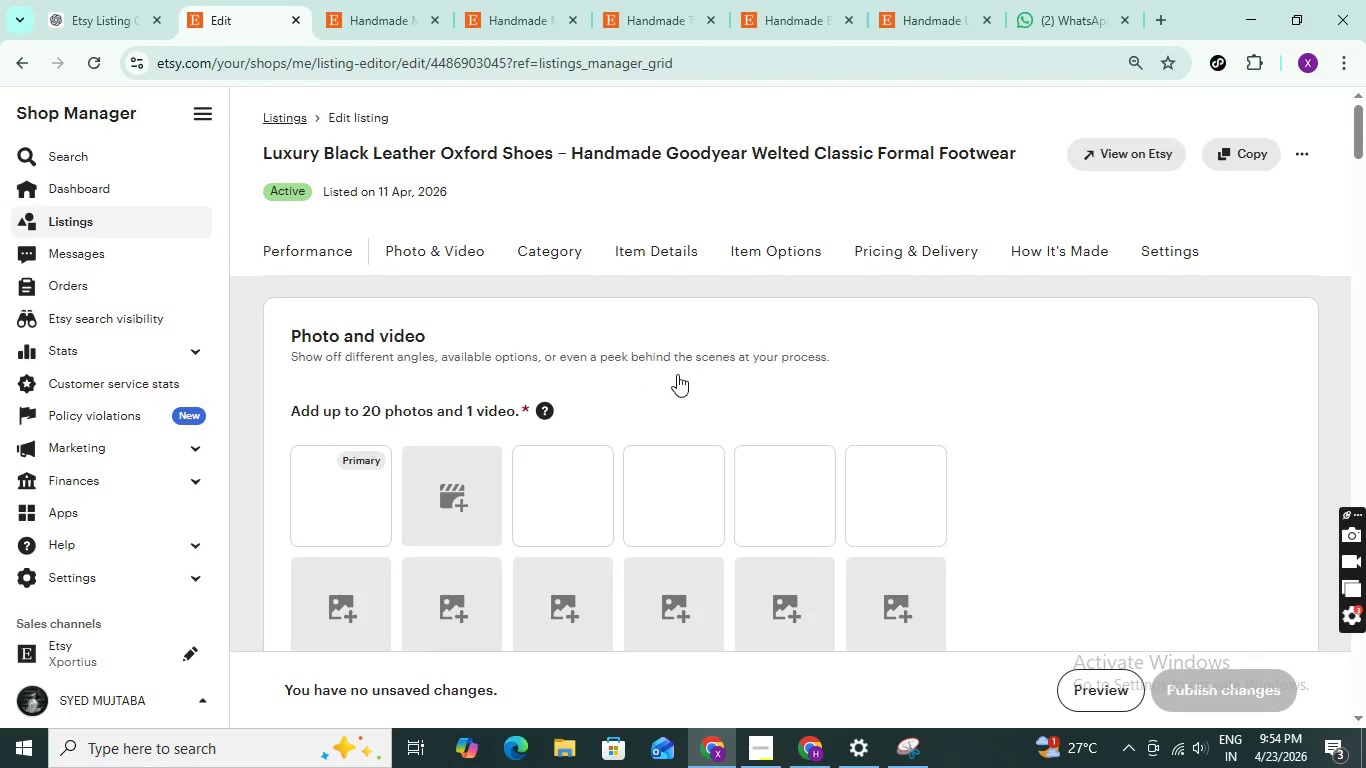 
scroll: coordinate [1126, 522], scroll_direction: down, amount: 14.0
 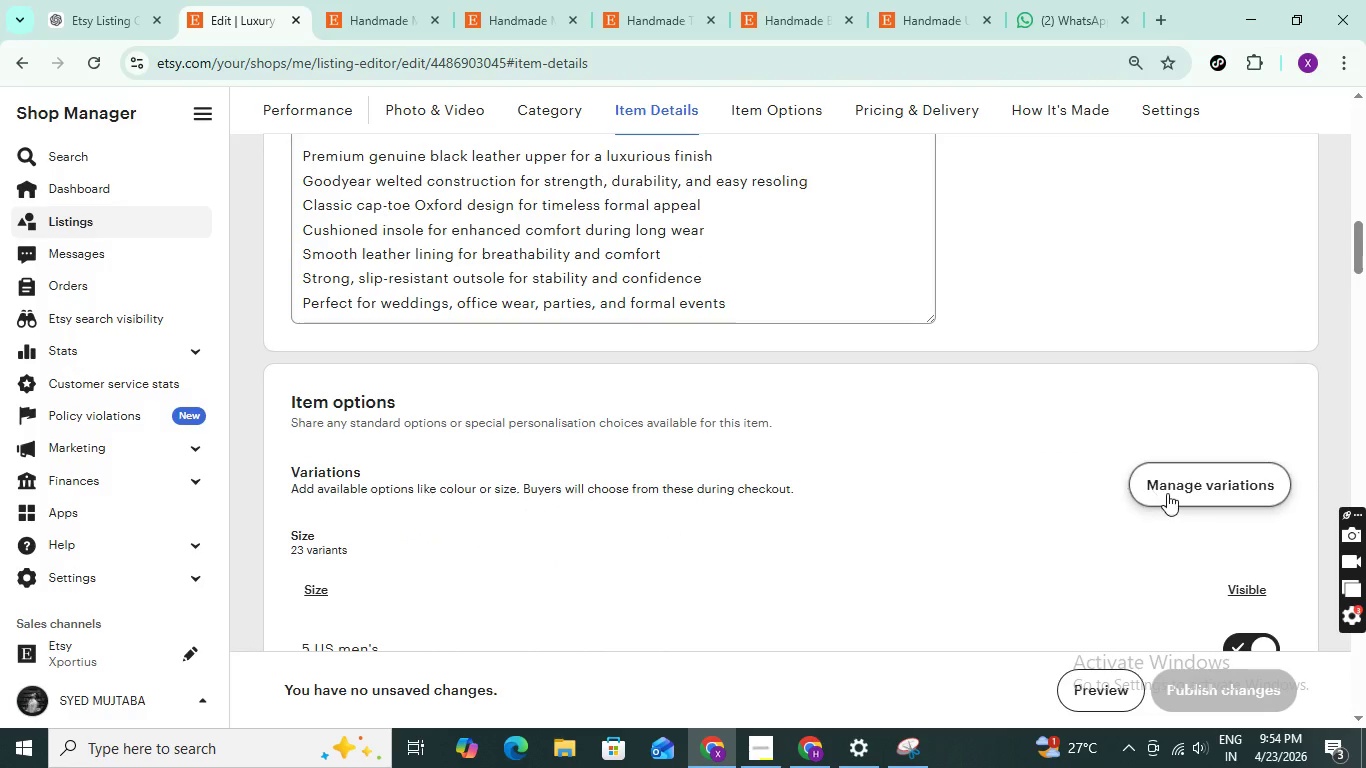 
left_click([1167, 493])
 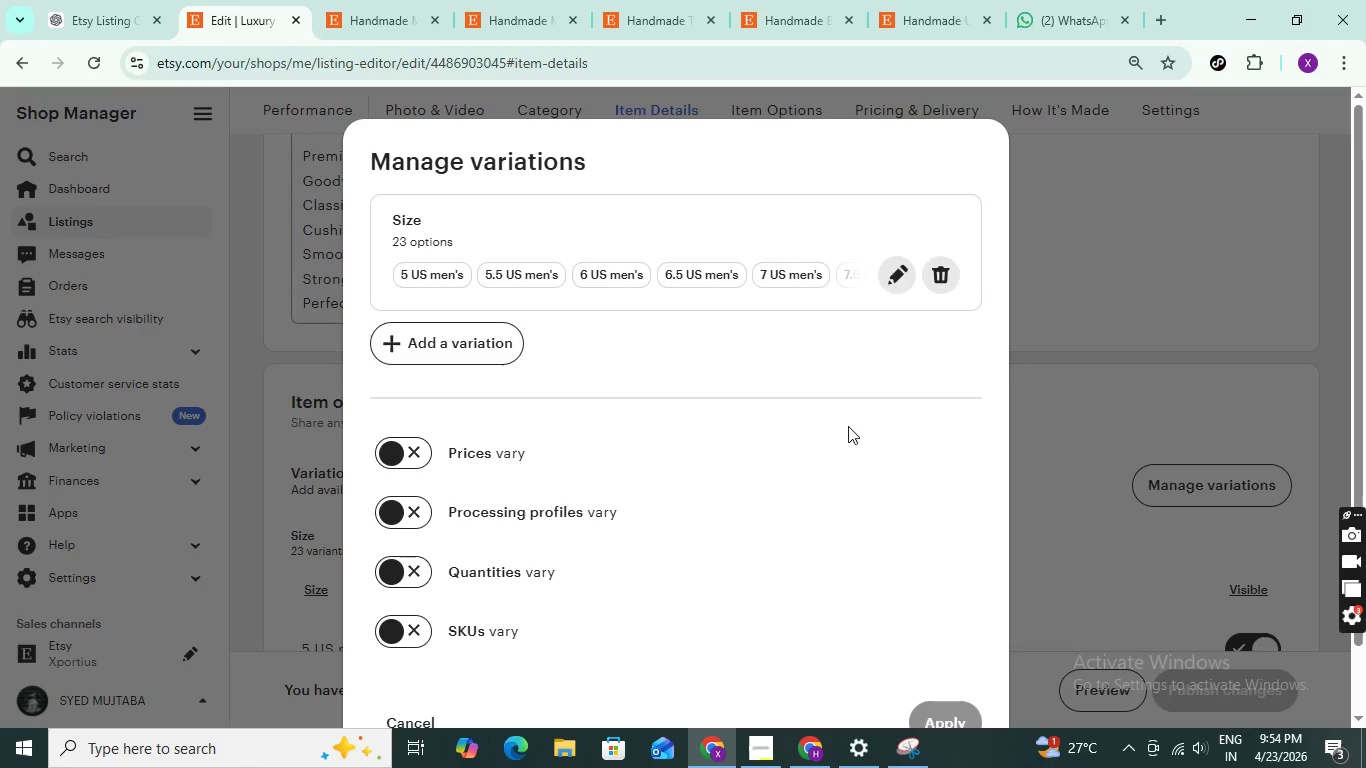 
scroll: coordinate [819, 455], scroll_direction: down, amount: 2.0
 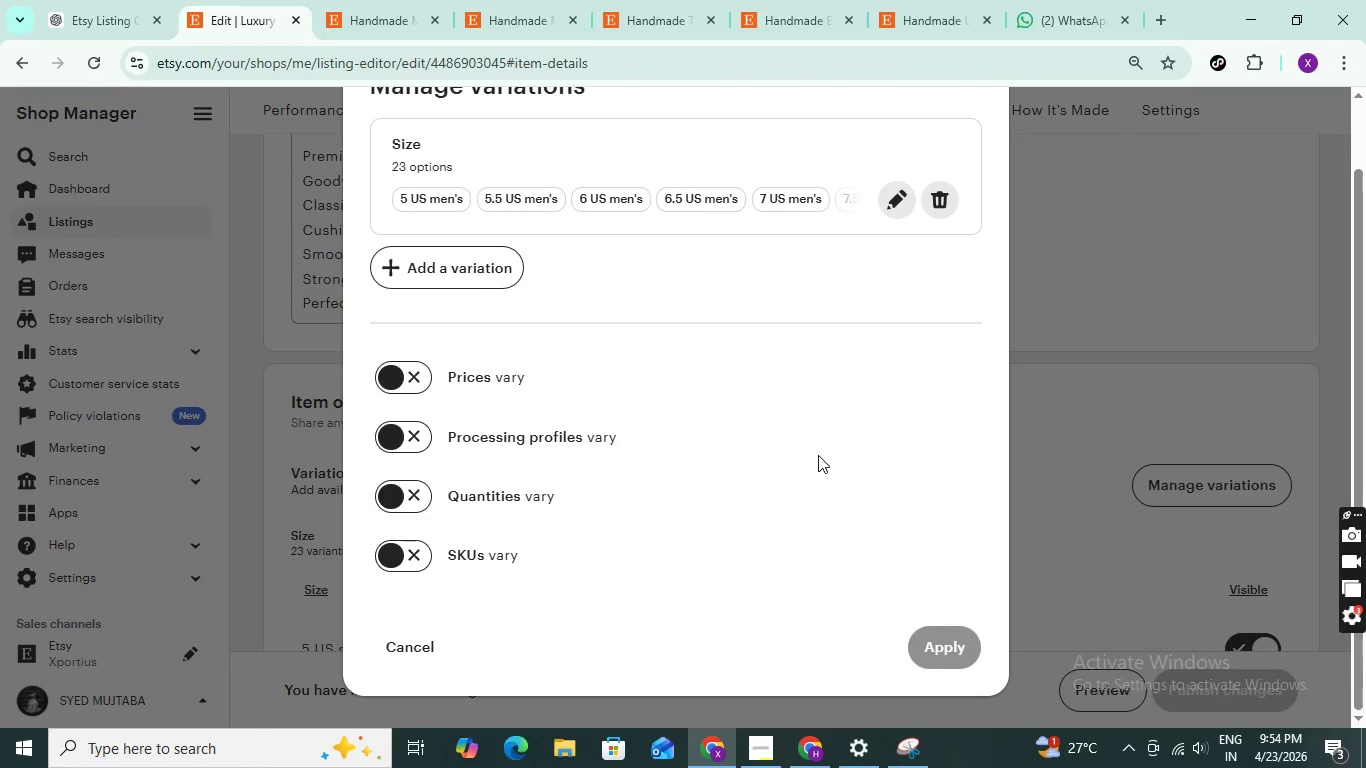 
scroll: coordinate [818, 455], scroll_direction: up, amount: 3.0
 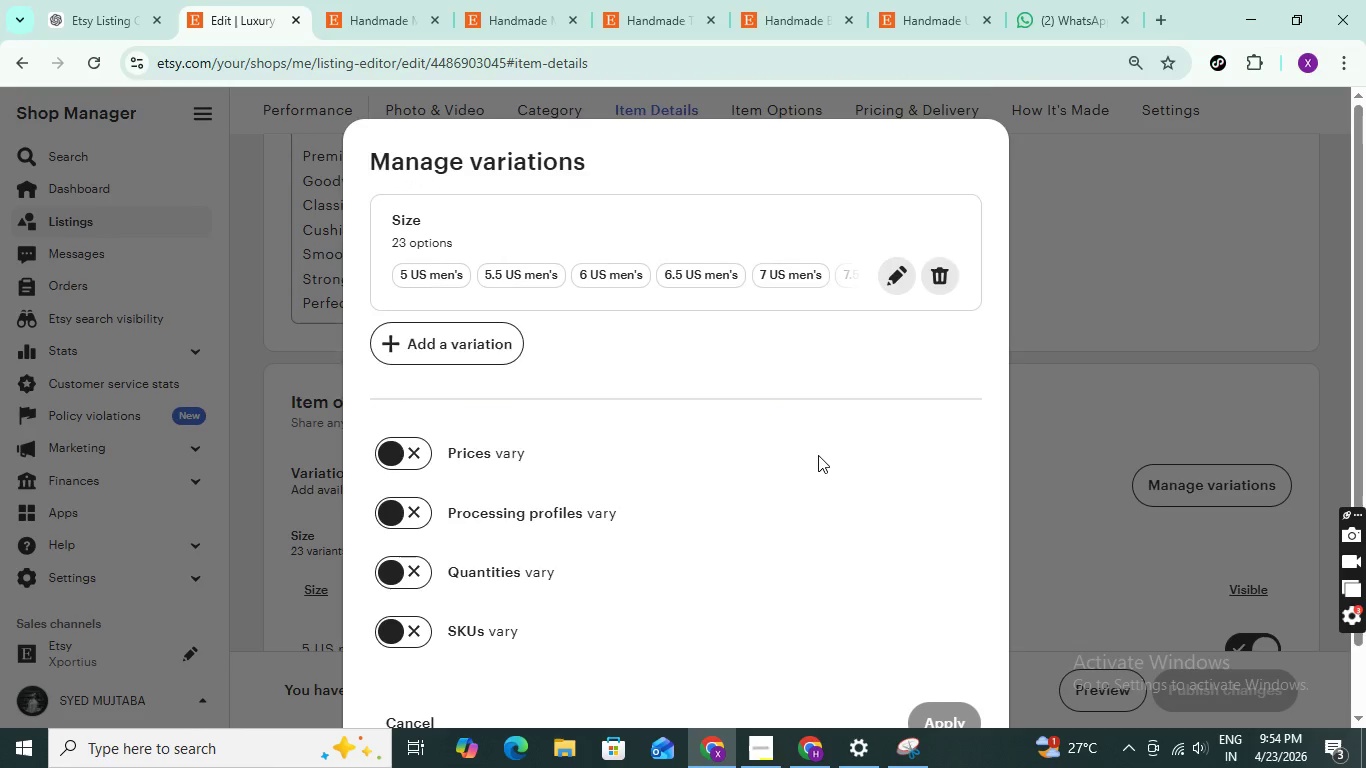 
scroll: coordinate [818, 455], scroll_direction: down, amount: 3.0
 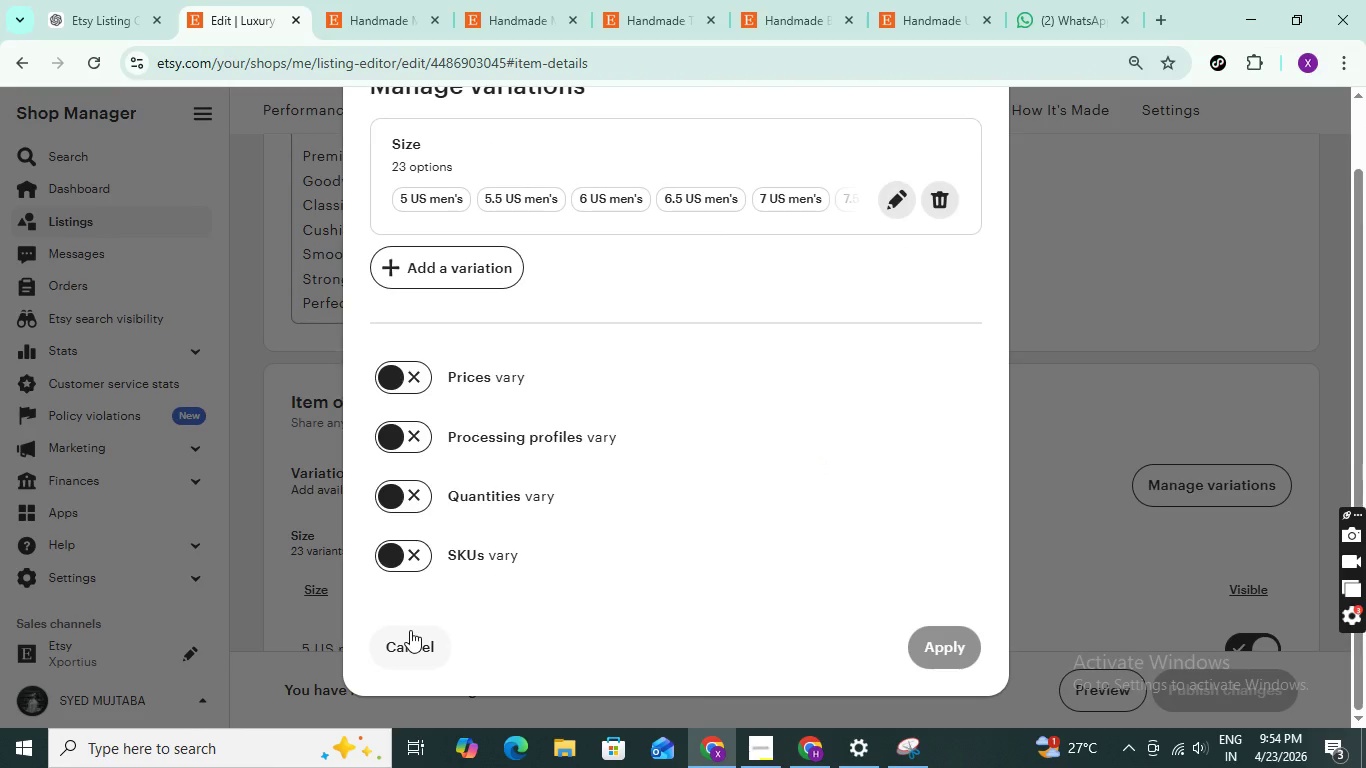 
left_click([409, 643])
 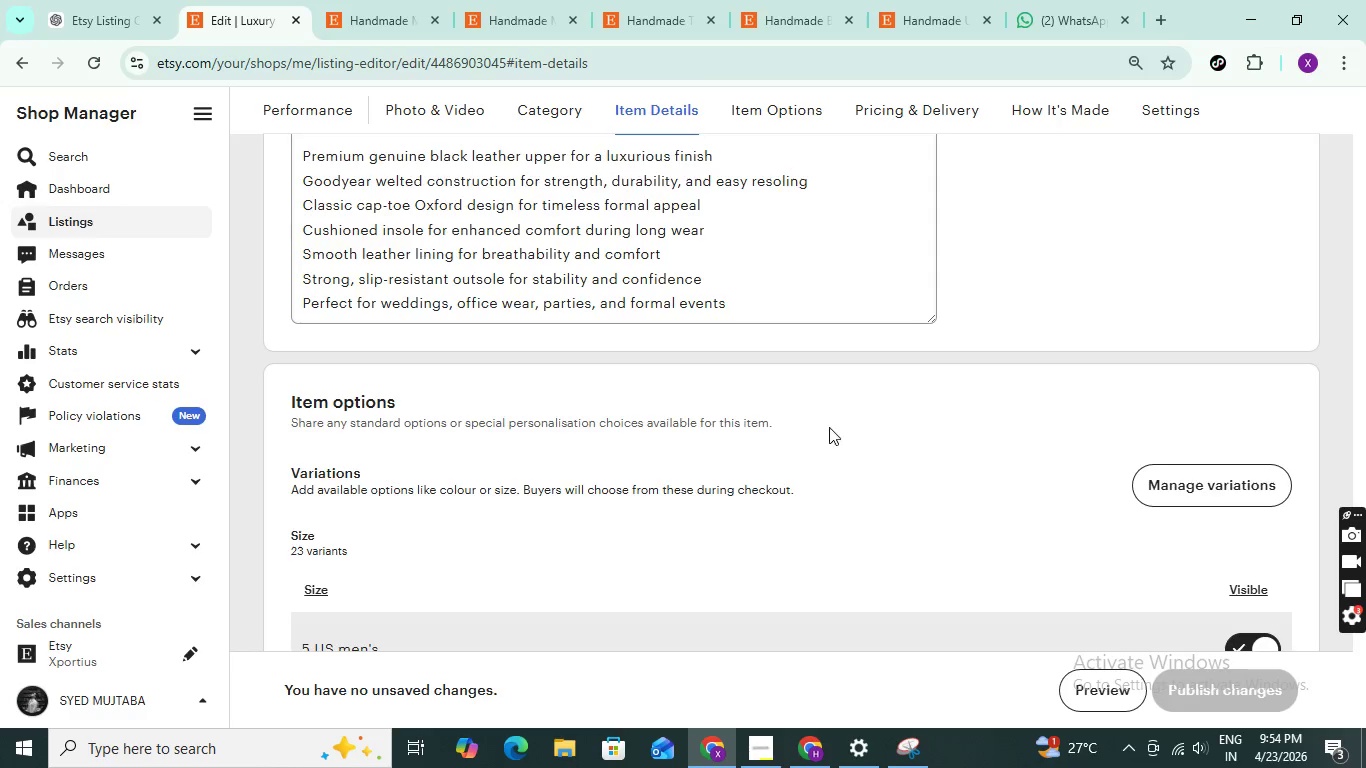 
scroll: coordinate [842, 367], scroll_direction: up, amount: 16.0
 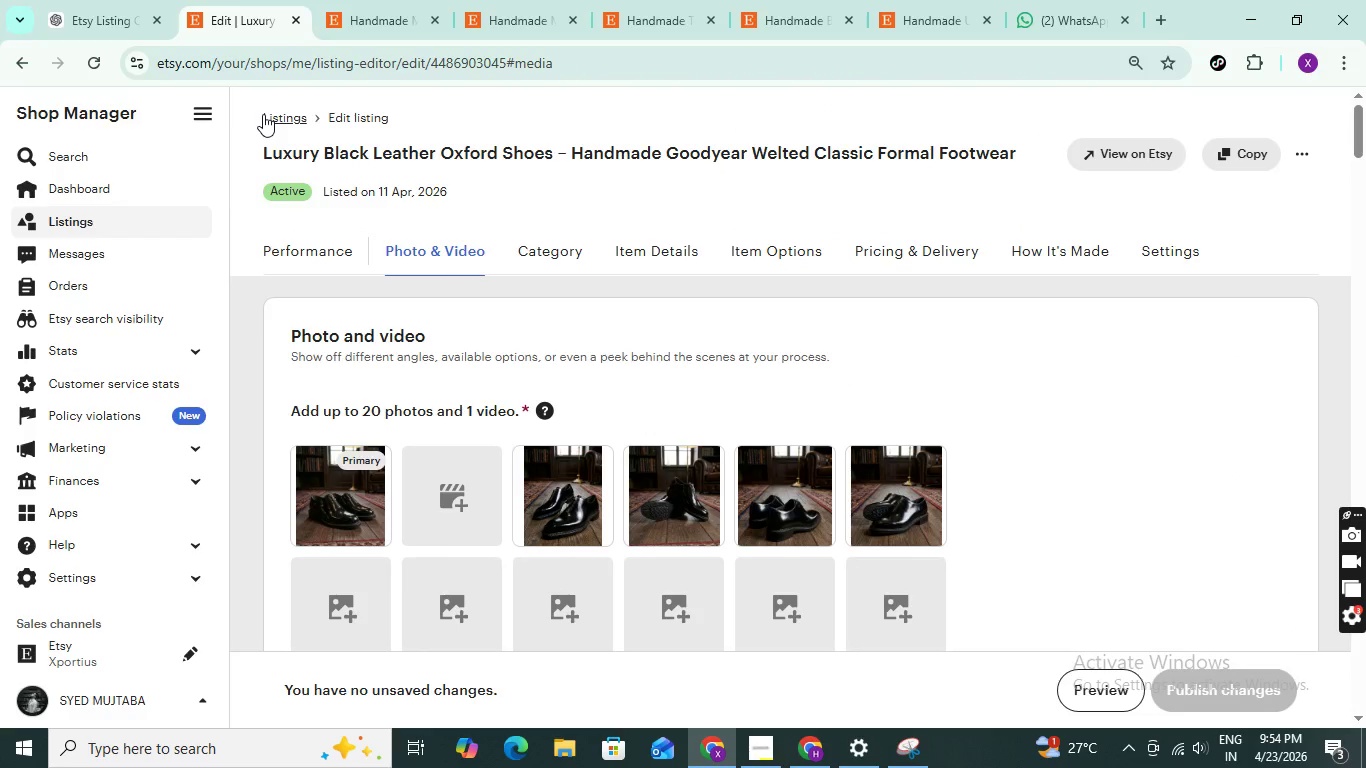 
left_click([269, 115])
 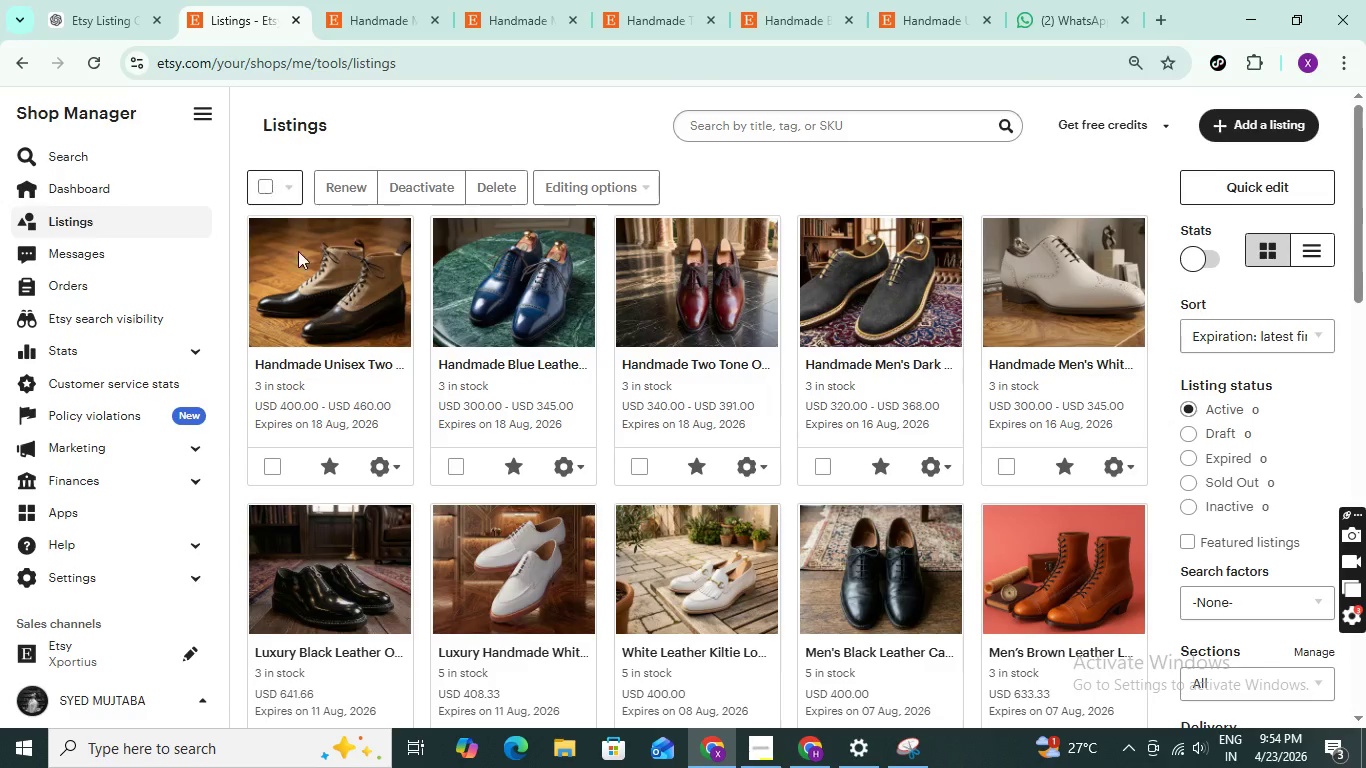 
scroll: coordinate [536, 565], scroll_direction: down, amount: 1.0
 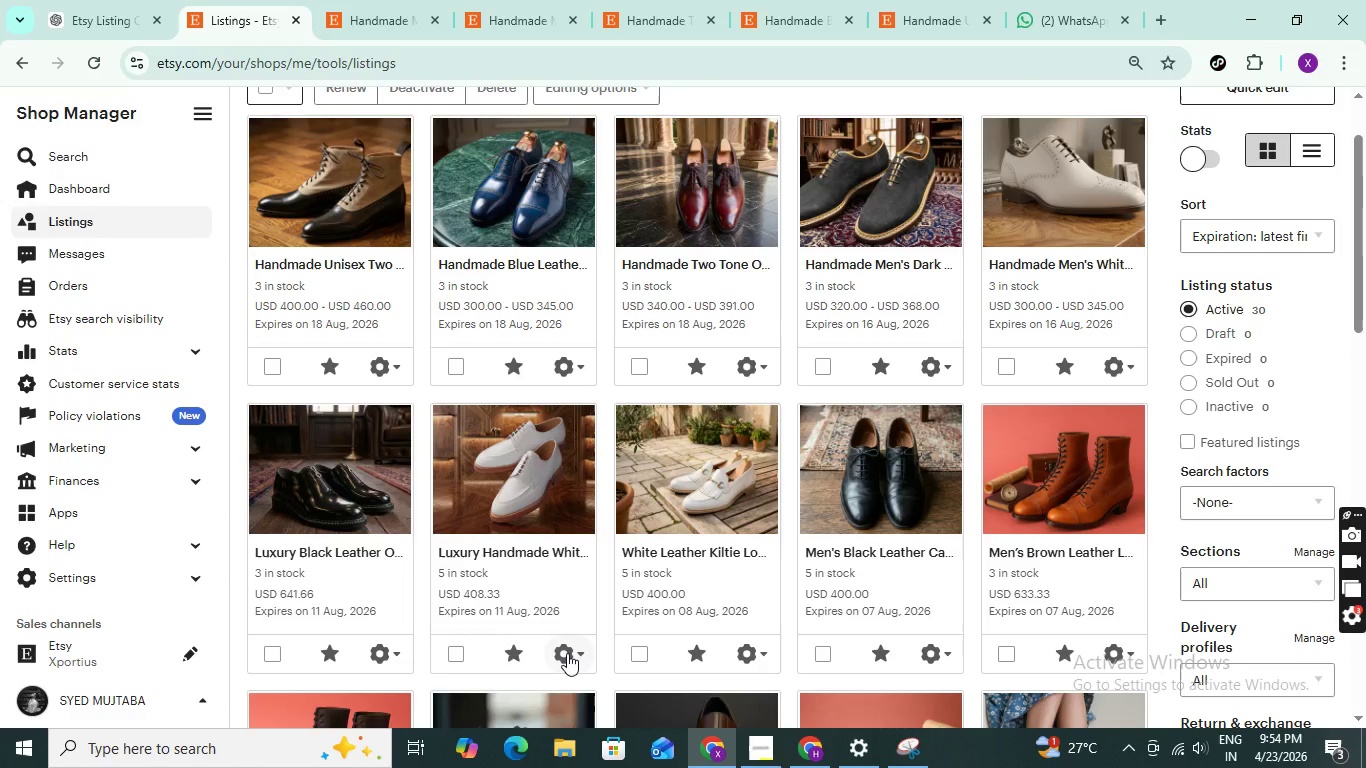 
wait(20.7)
 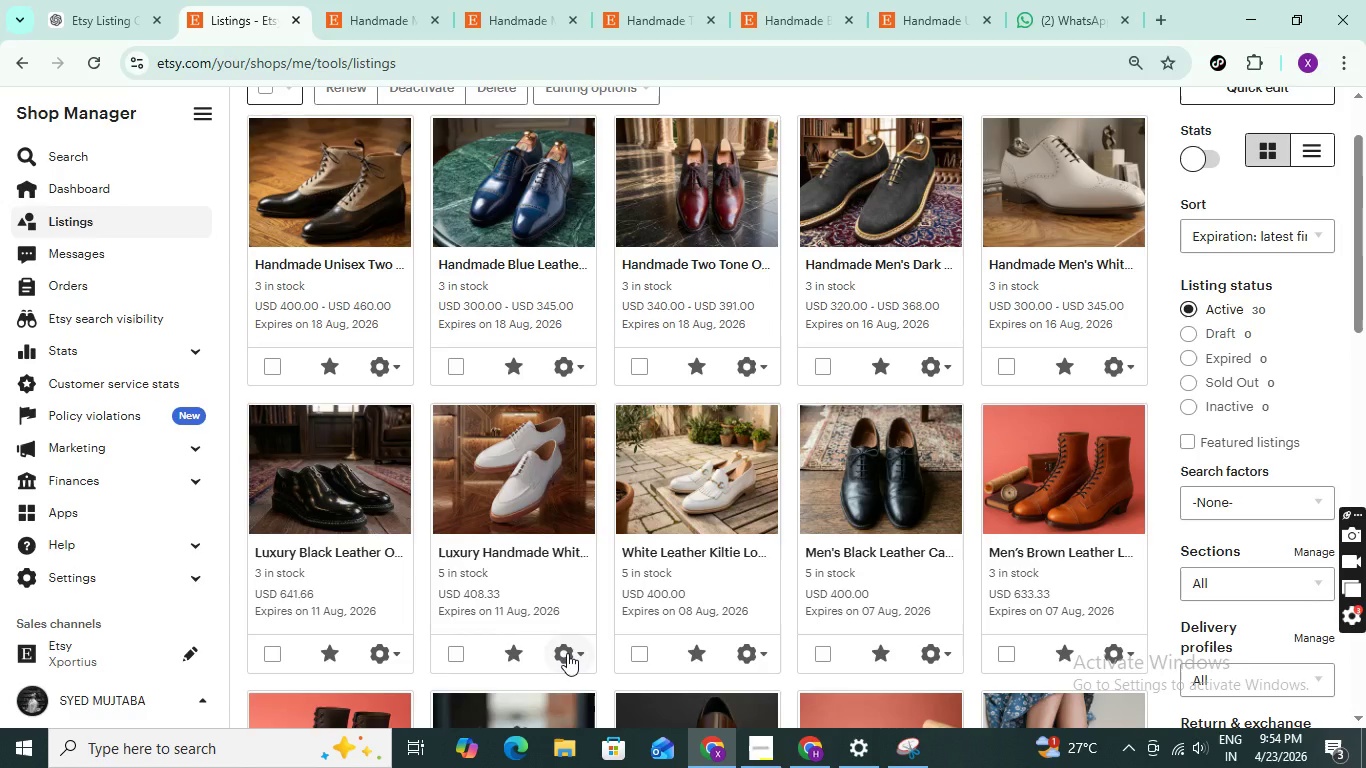 
scroll: coordinate [484, 474], scroll_direction: up, amount: 3.0
 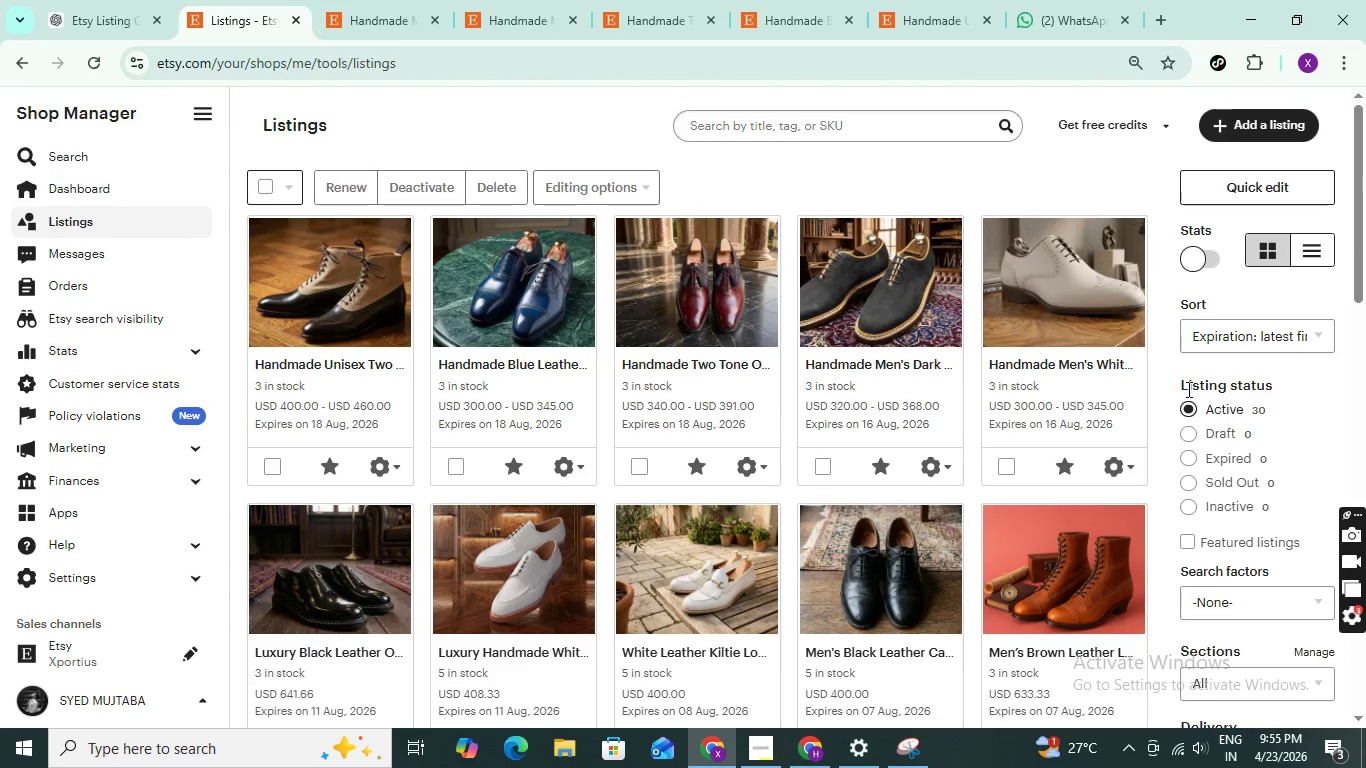 
wait(7.54)
 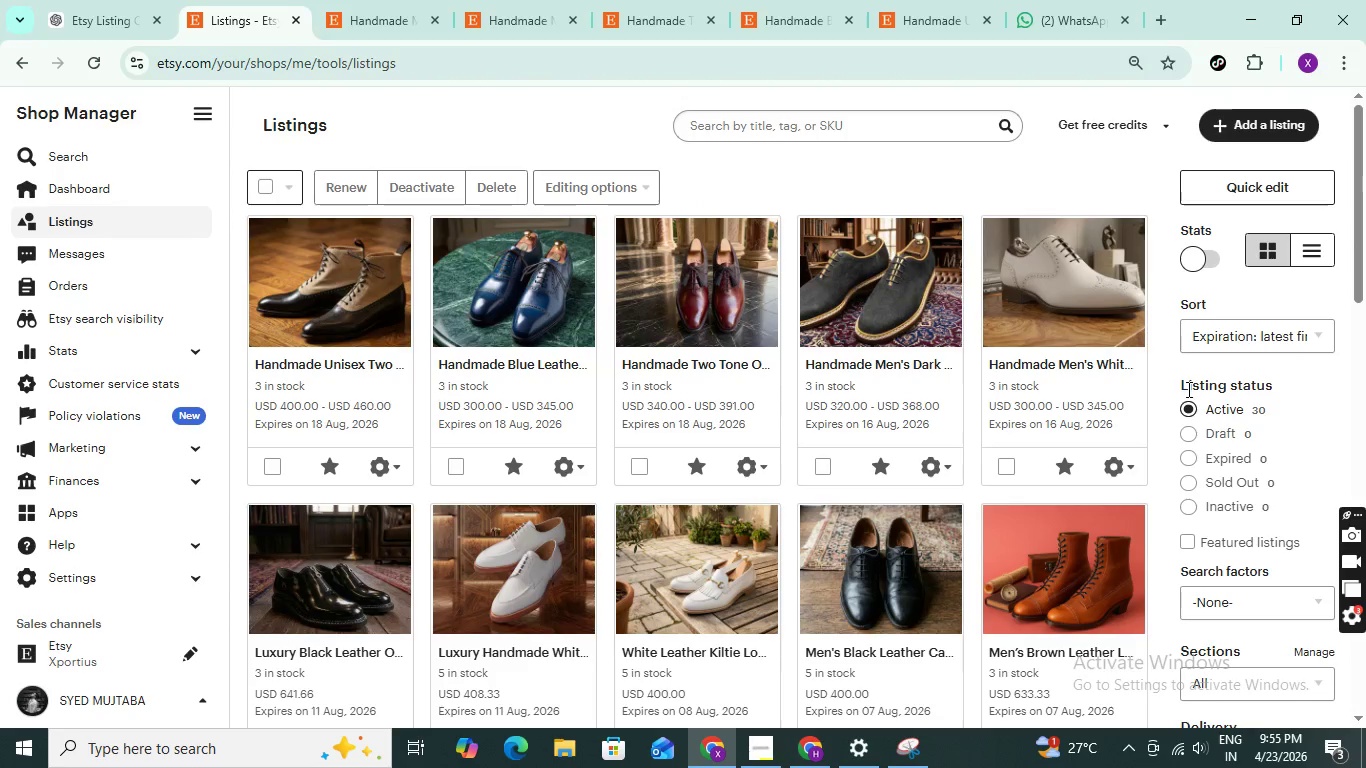 
left_click([610, 188])
 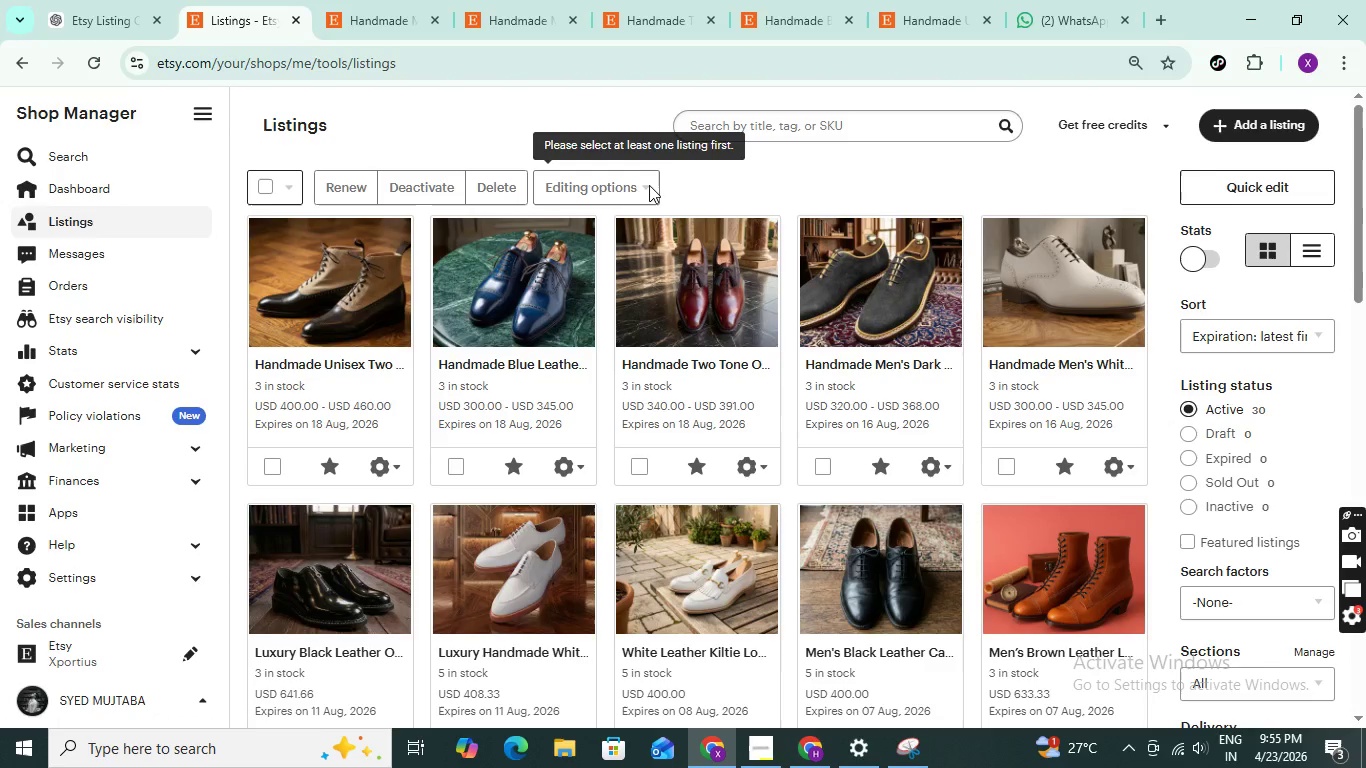 
left_click([650, 185])
 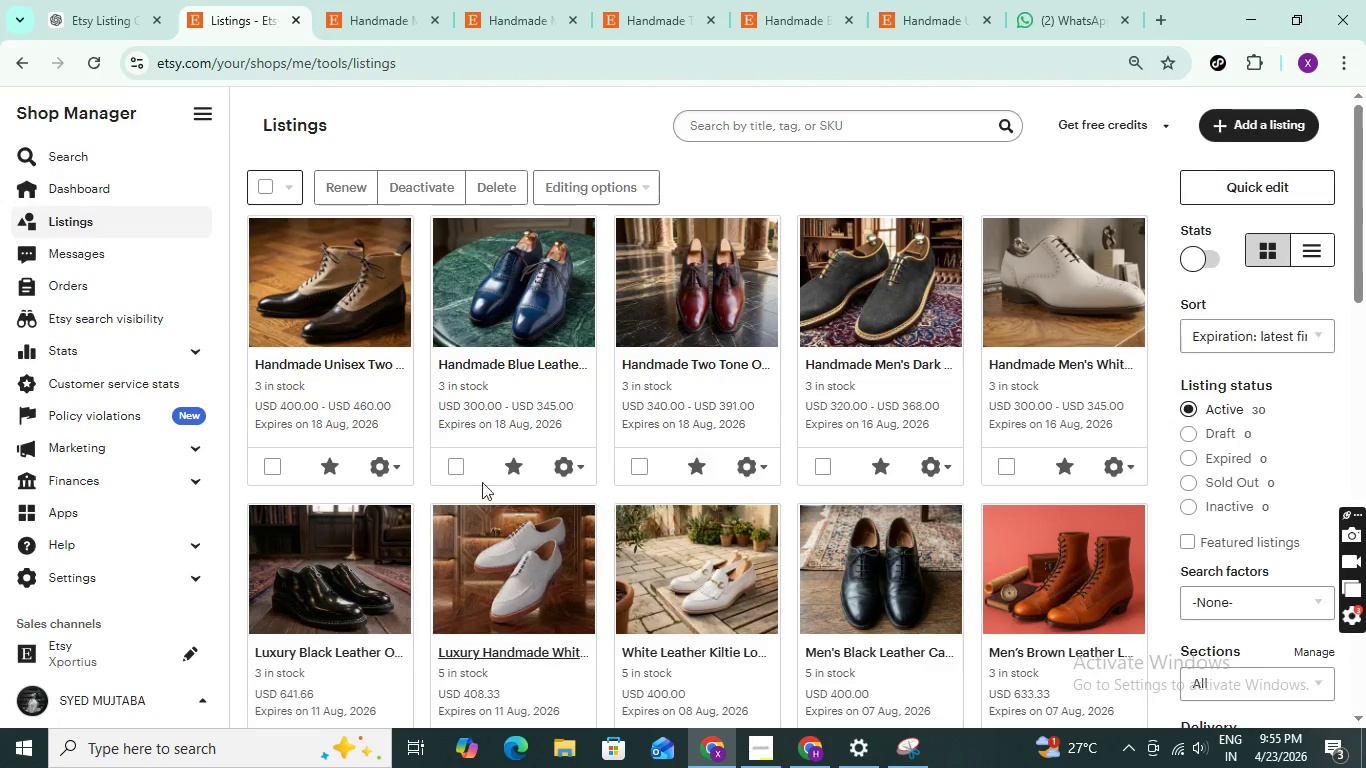 
scroll: coordinate [394, 507], scroll_direction: down, amount: 1.0
 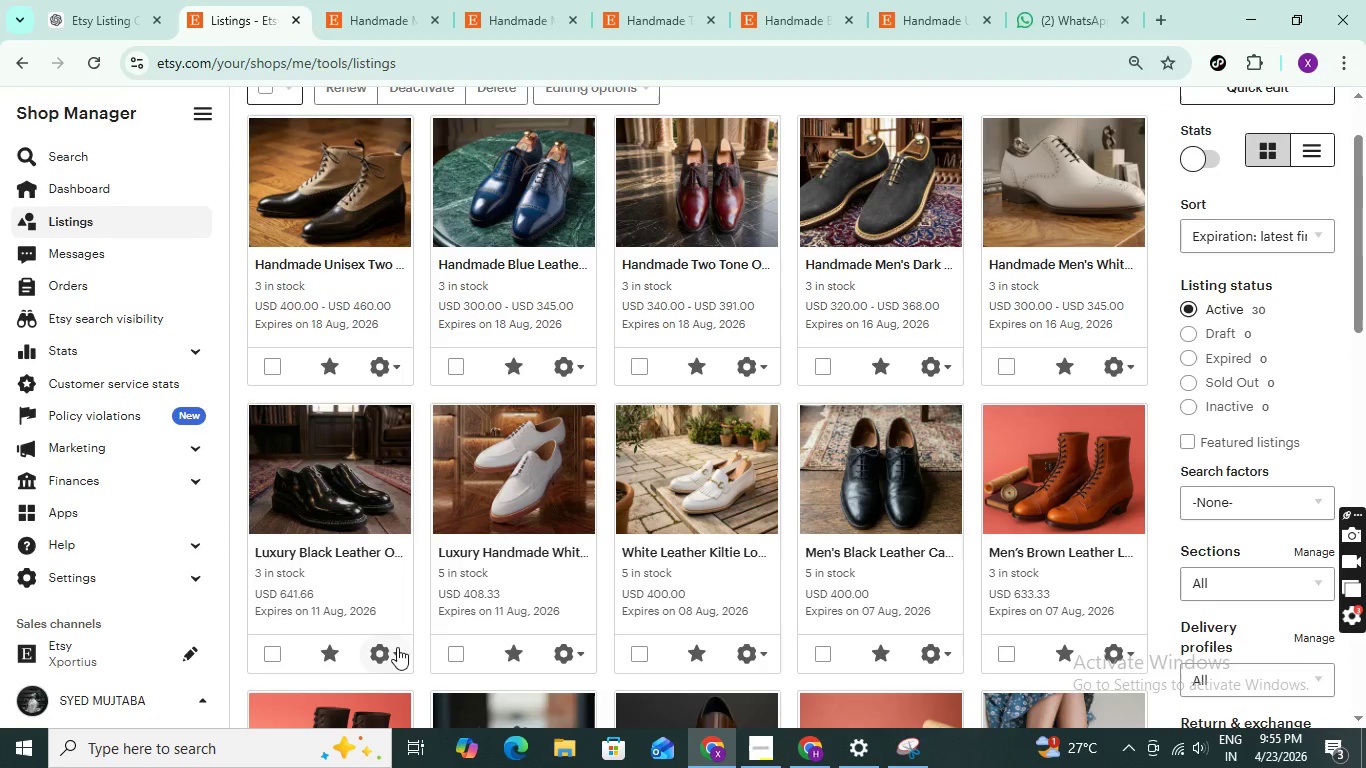 
left_click([386, 649])
 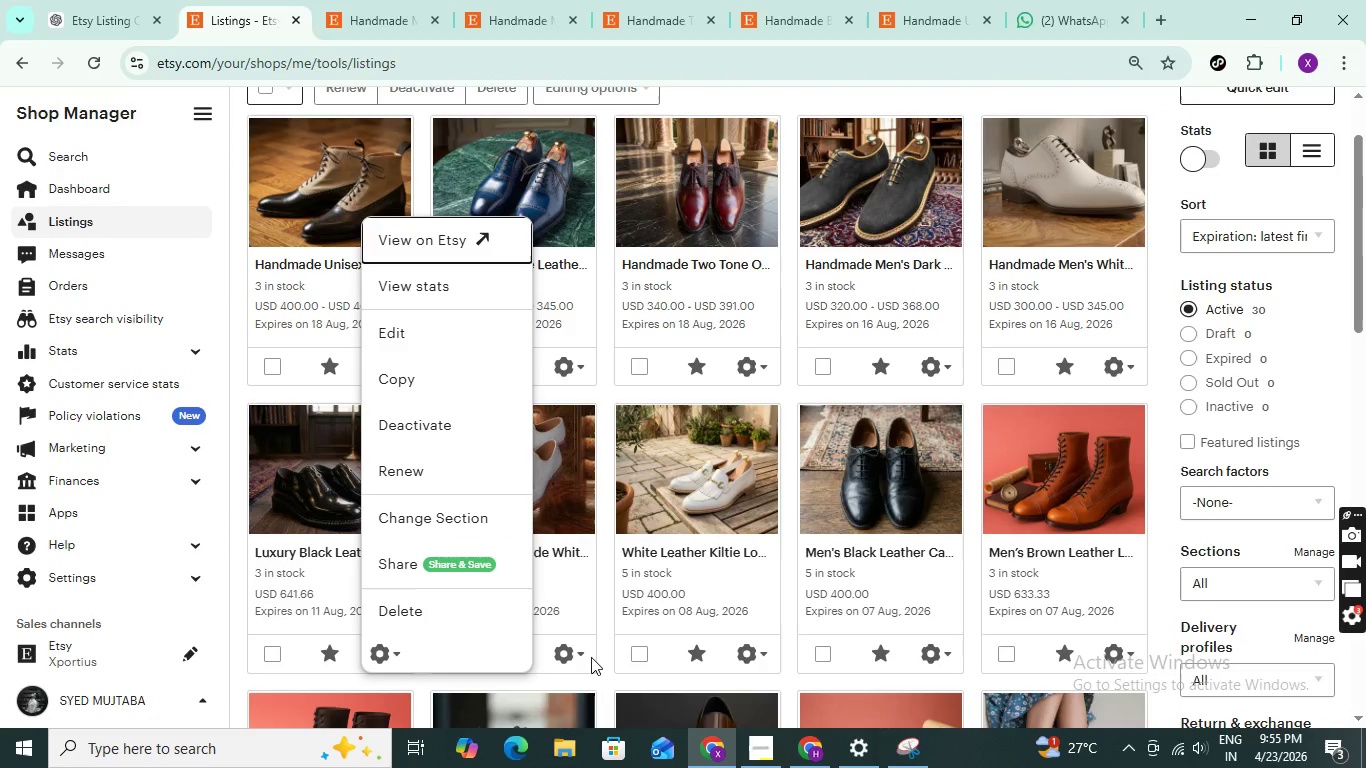 
left_click([560, 643])
 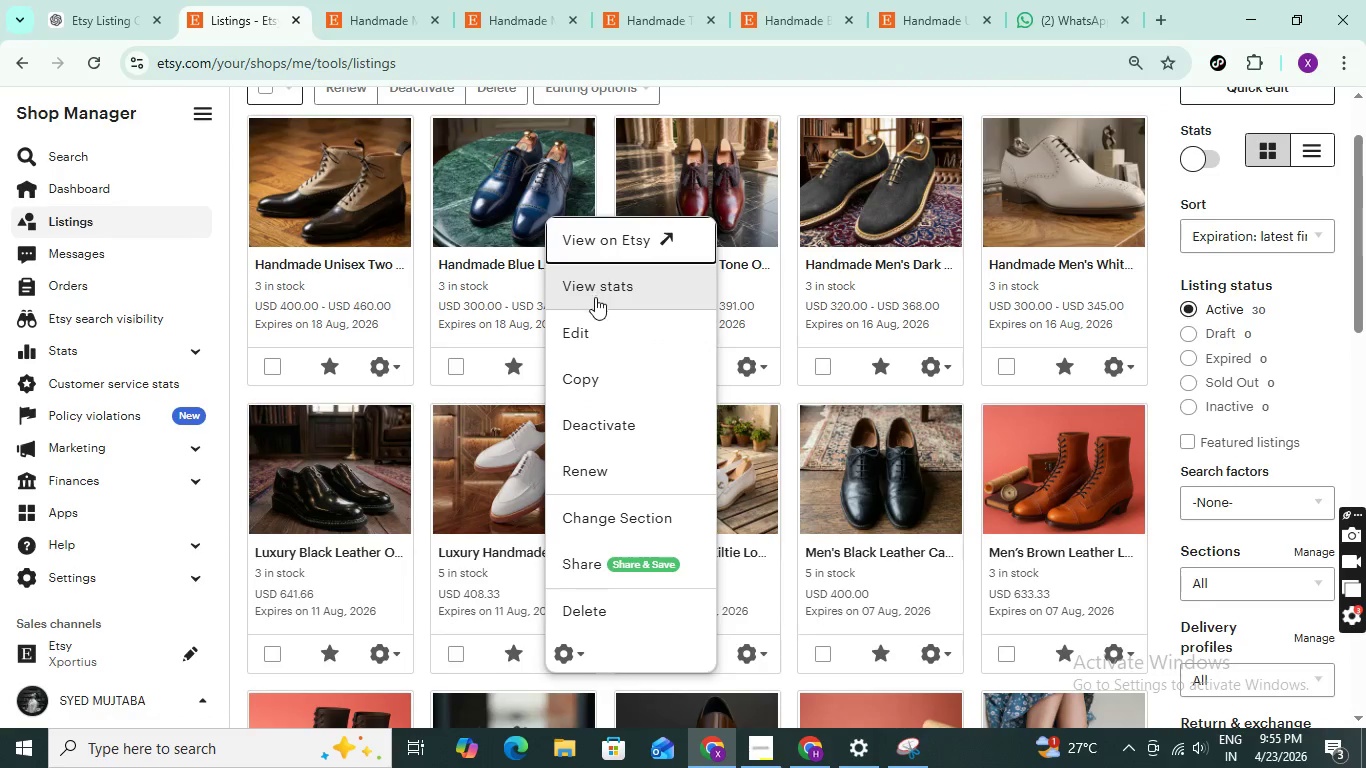 
left_click([595, 330])
 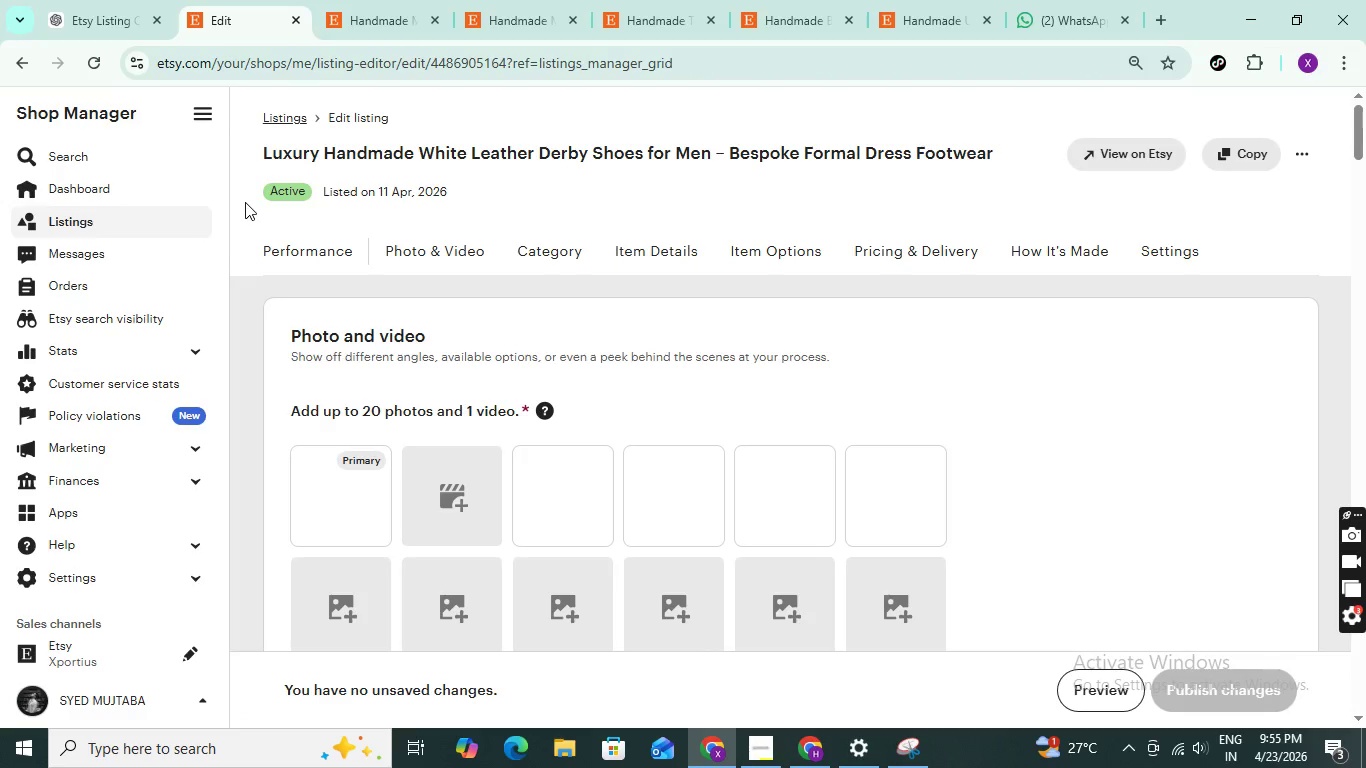 
scroll: coordinate [861, 442], scroll_direction: down, amount: 15.0
 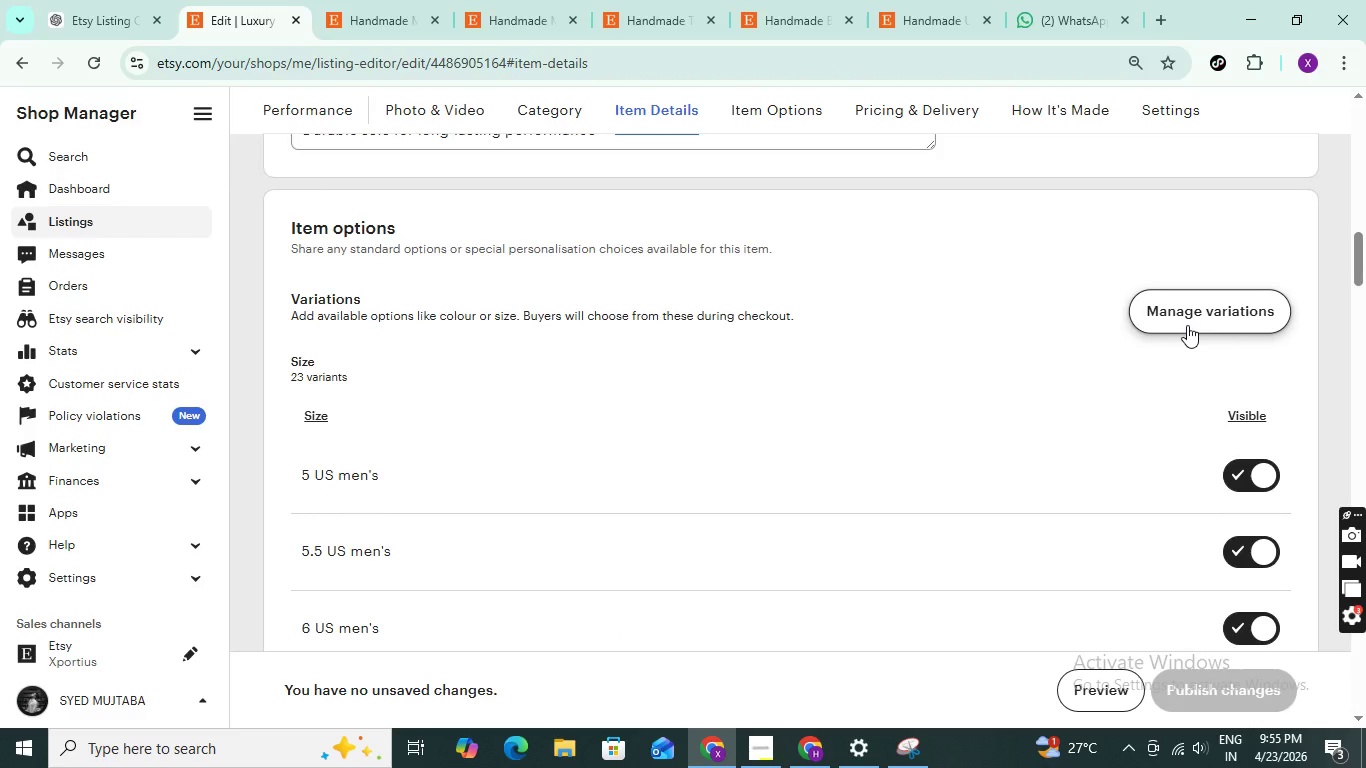 
left_click([1187, 325])
 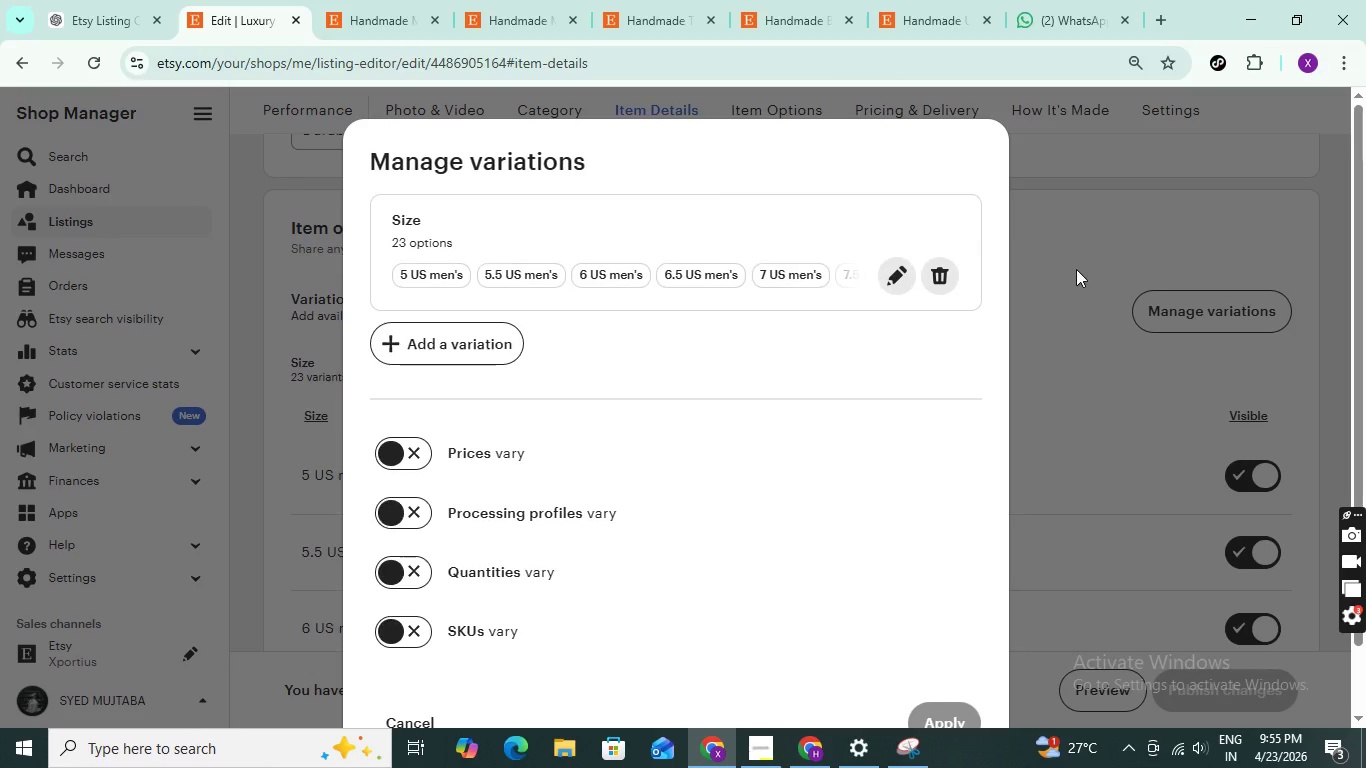 
left_click([1076, 269])
 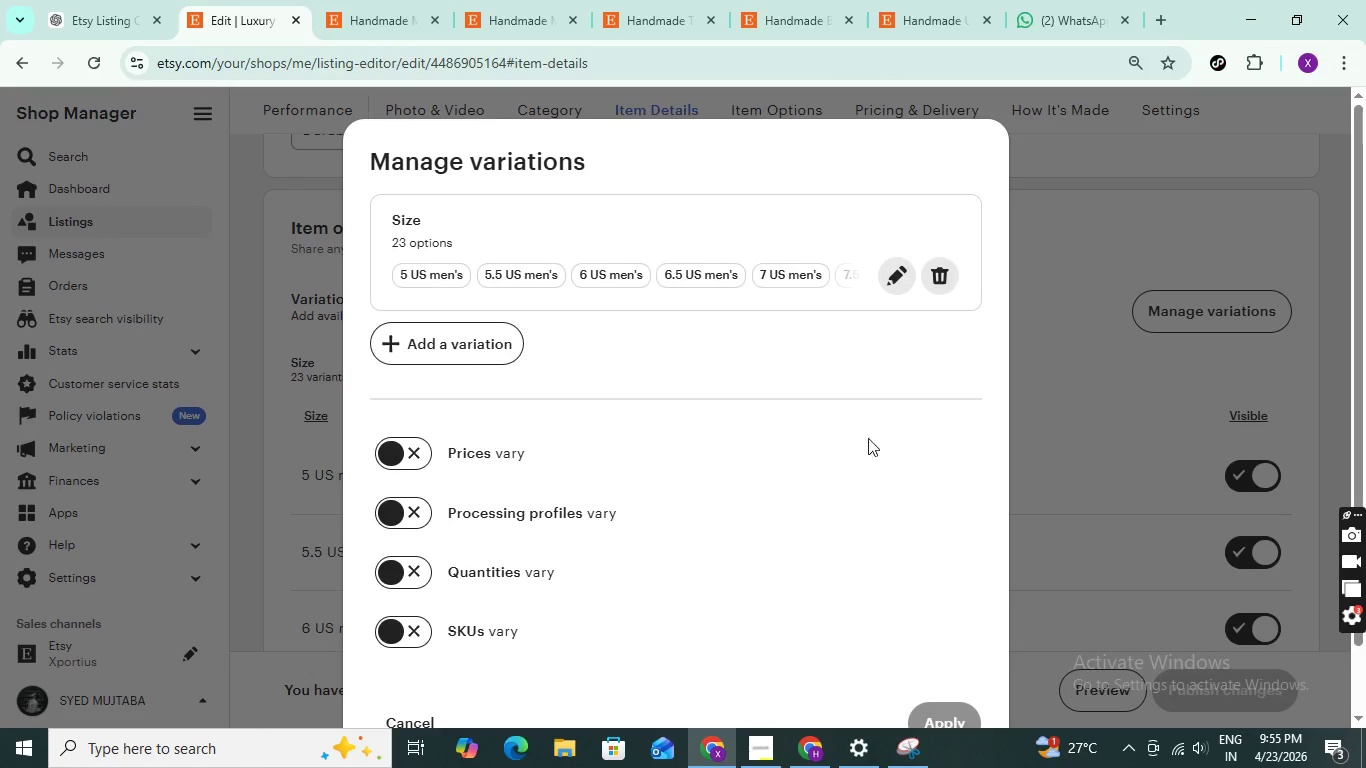 
scroll: coordinate [859, 449], scroll_direction: down, amount: 3.0
 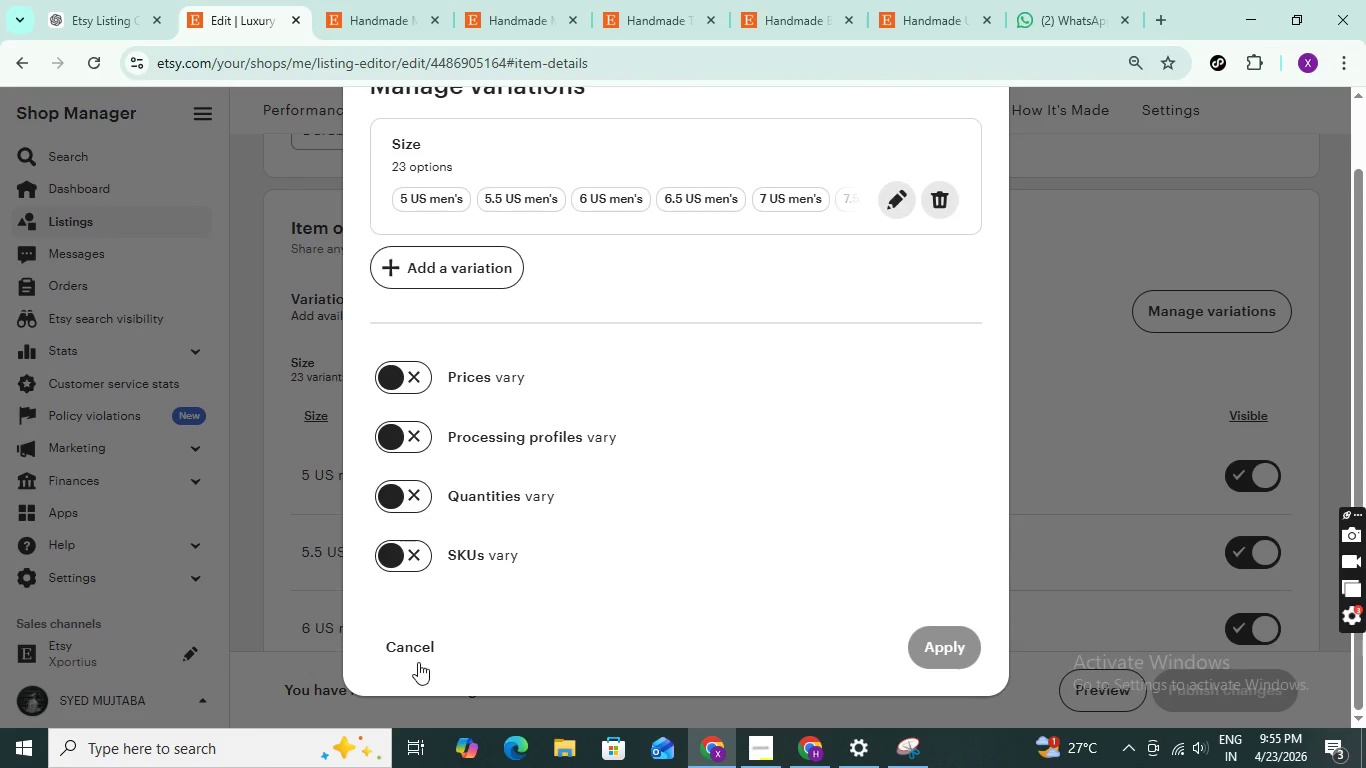 
left_click([406, 659])
 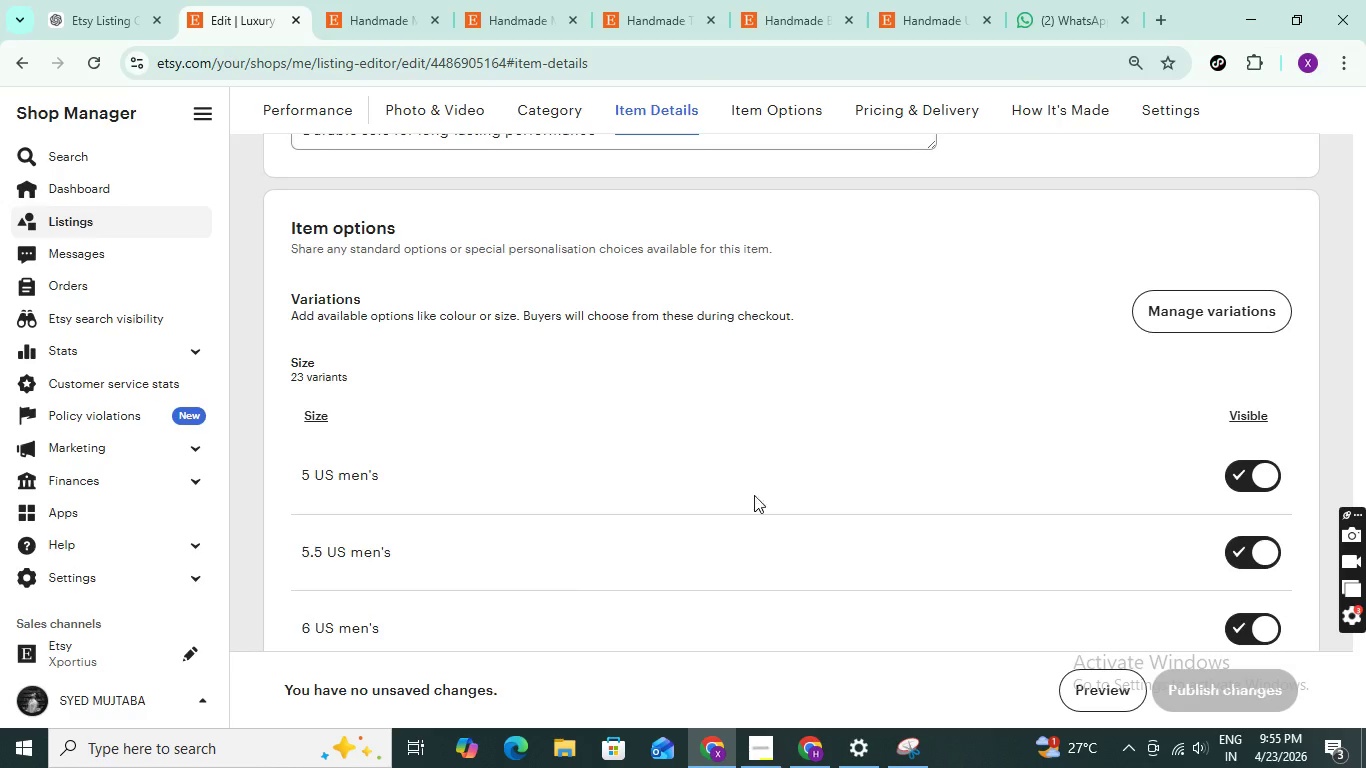 
scroll: coordinate [965, 480], scroll_direction: down, amount: 28.0
 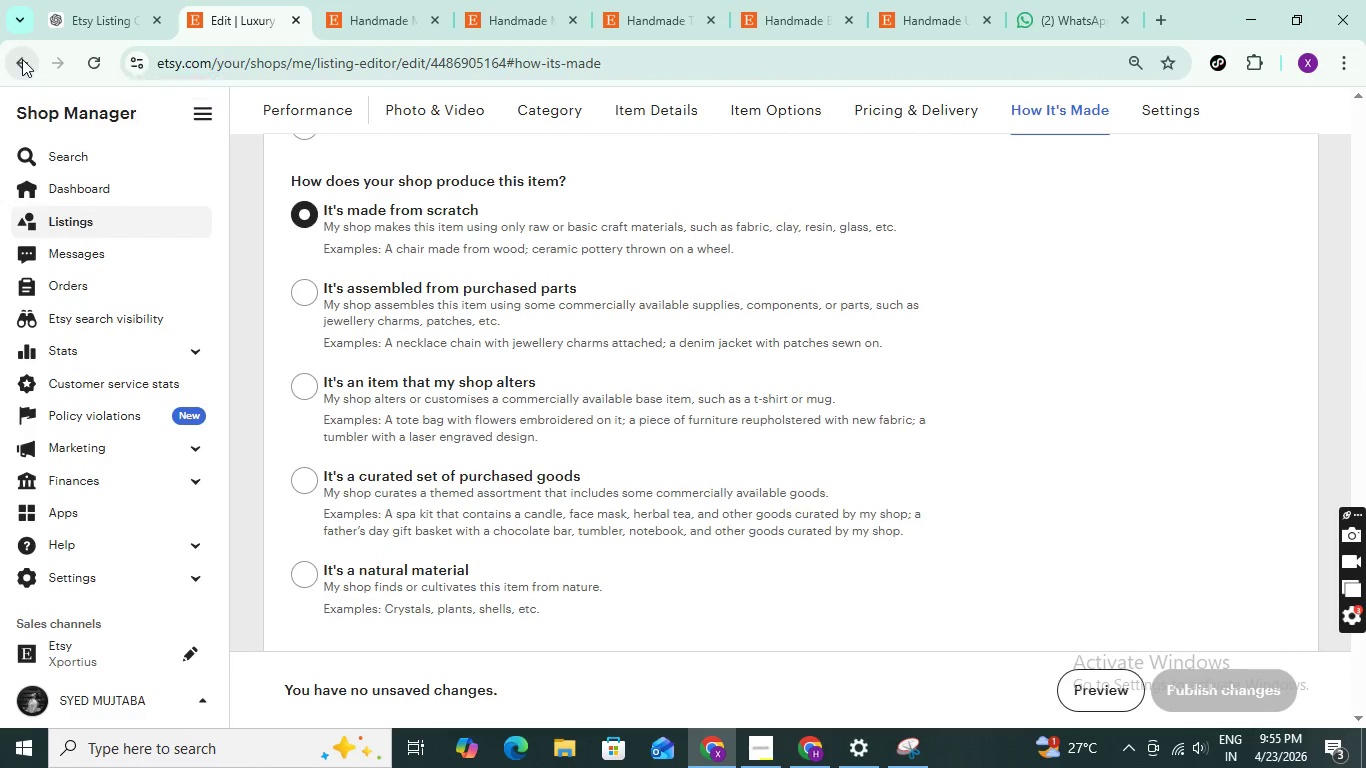 
scroll: coordinate [742, 511], scroll_direction: up, amount: 46.0
 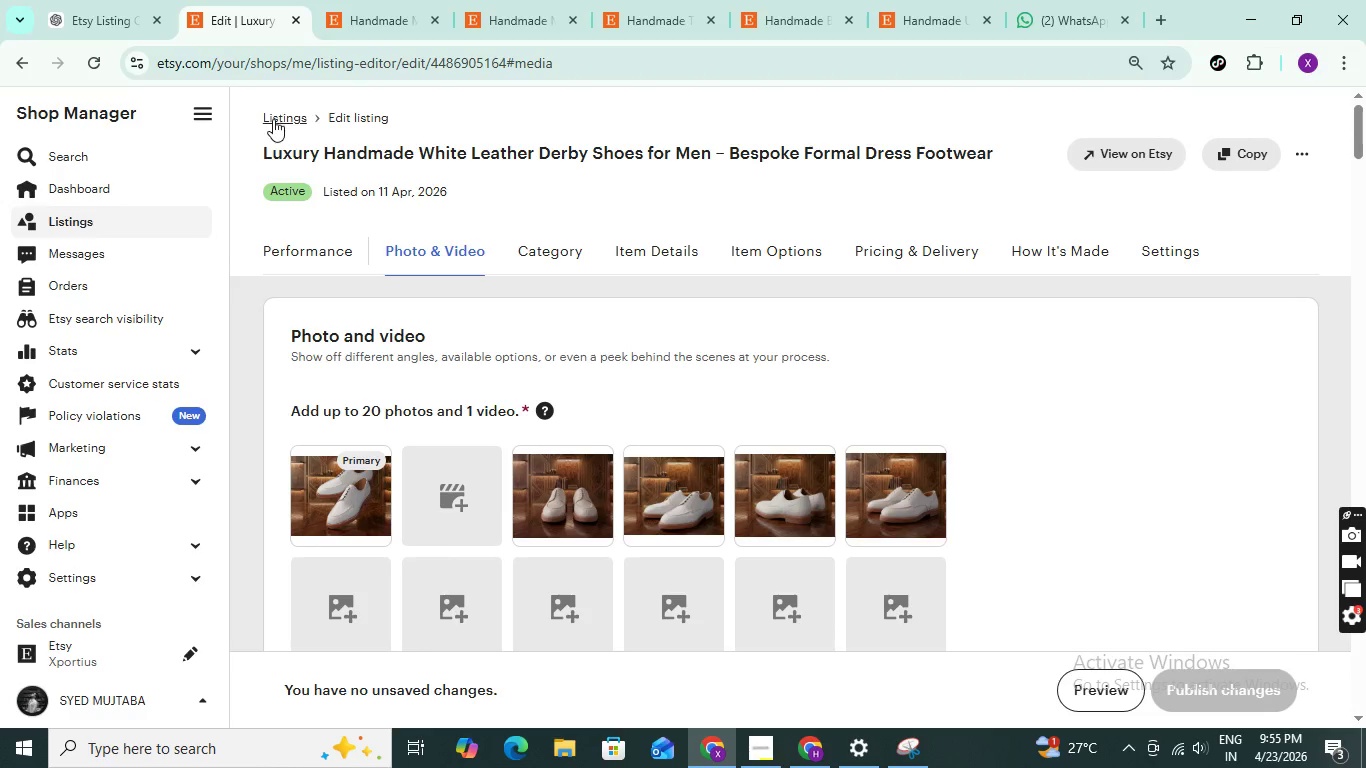 
left_click([274, 119])
 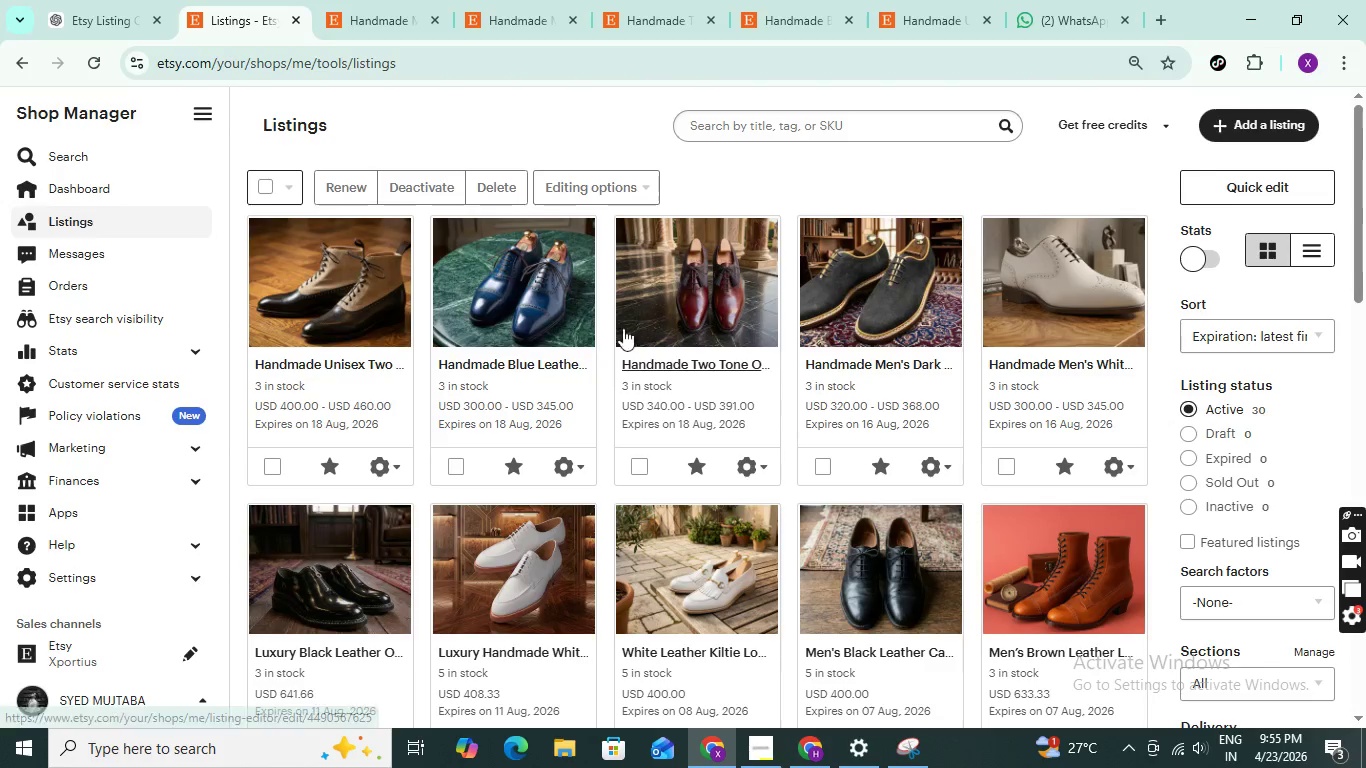 
scroll: coordinate [873, 382], scroll_direction: up, amount: 5.0
 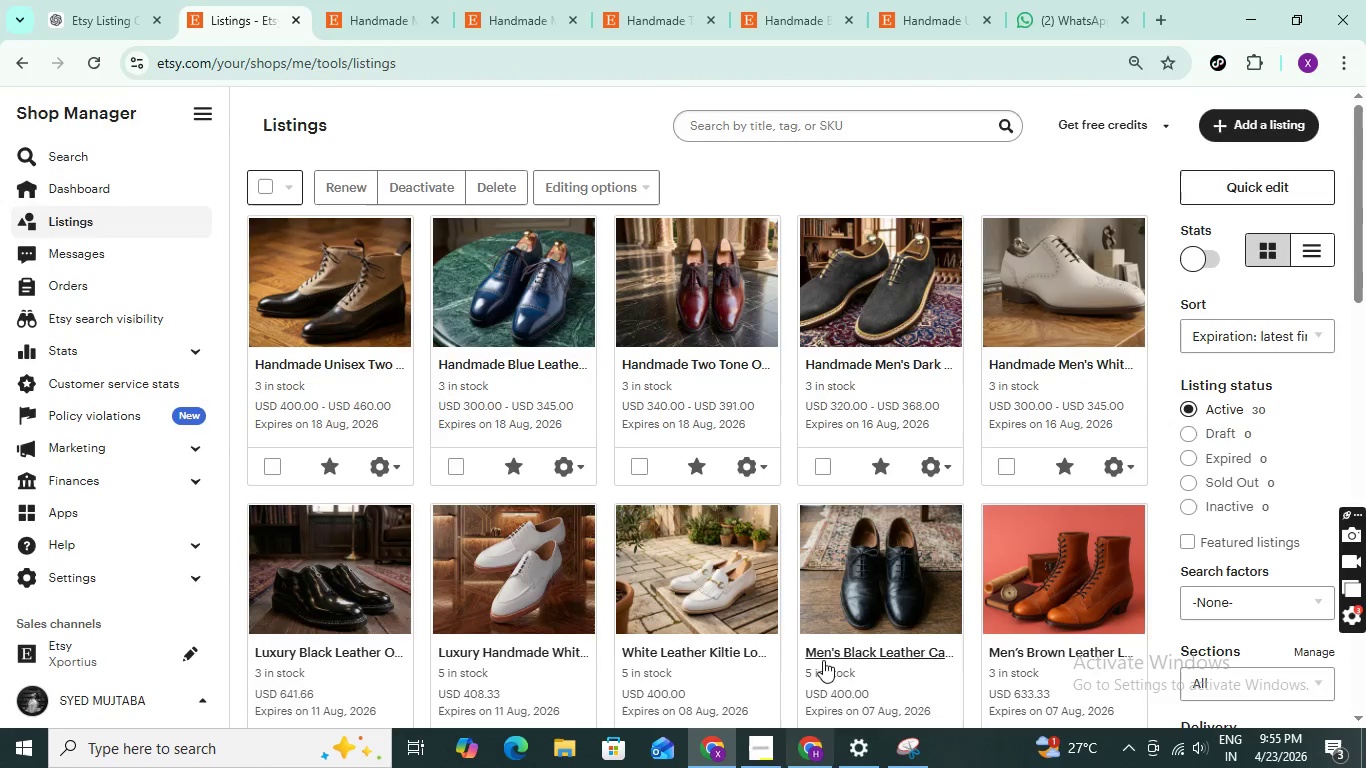 
wait(5.27)
 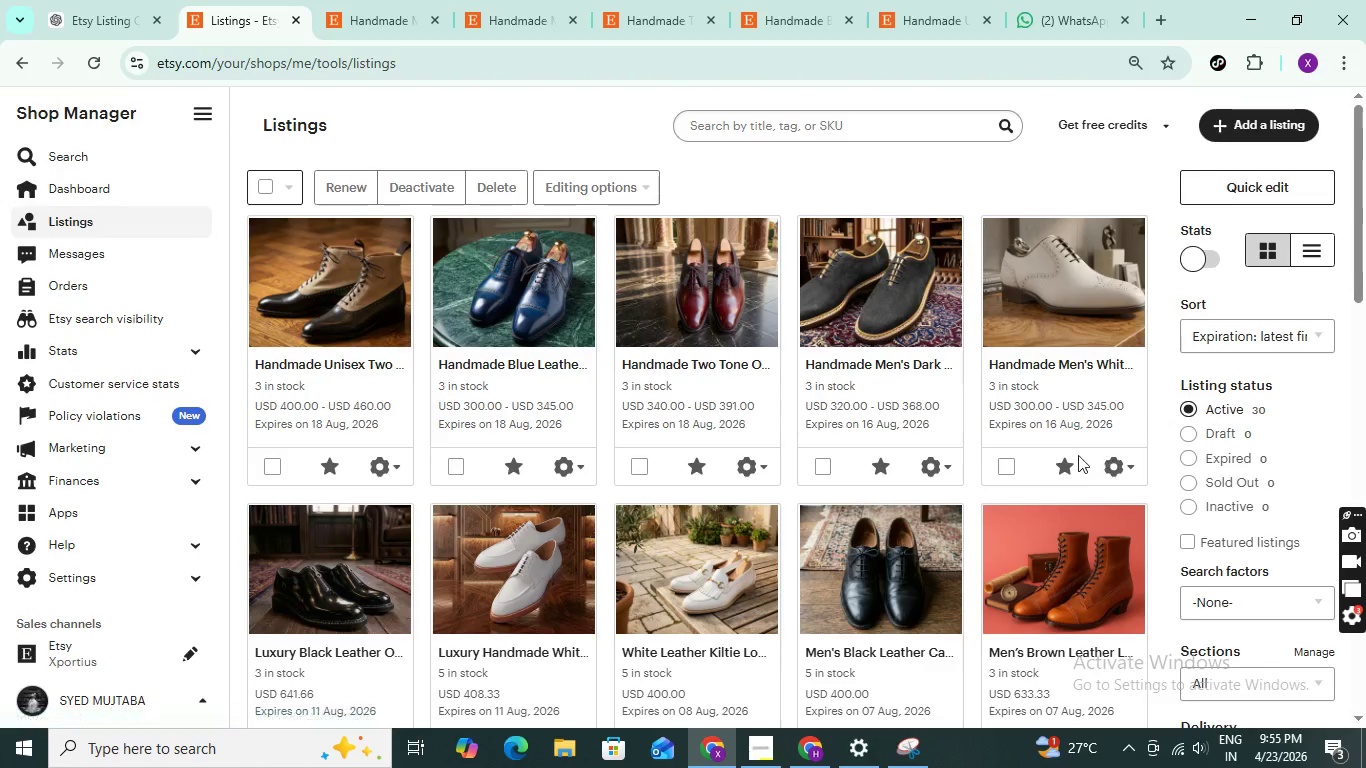 
mouse_move([1093, 473])
 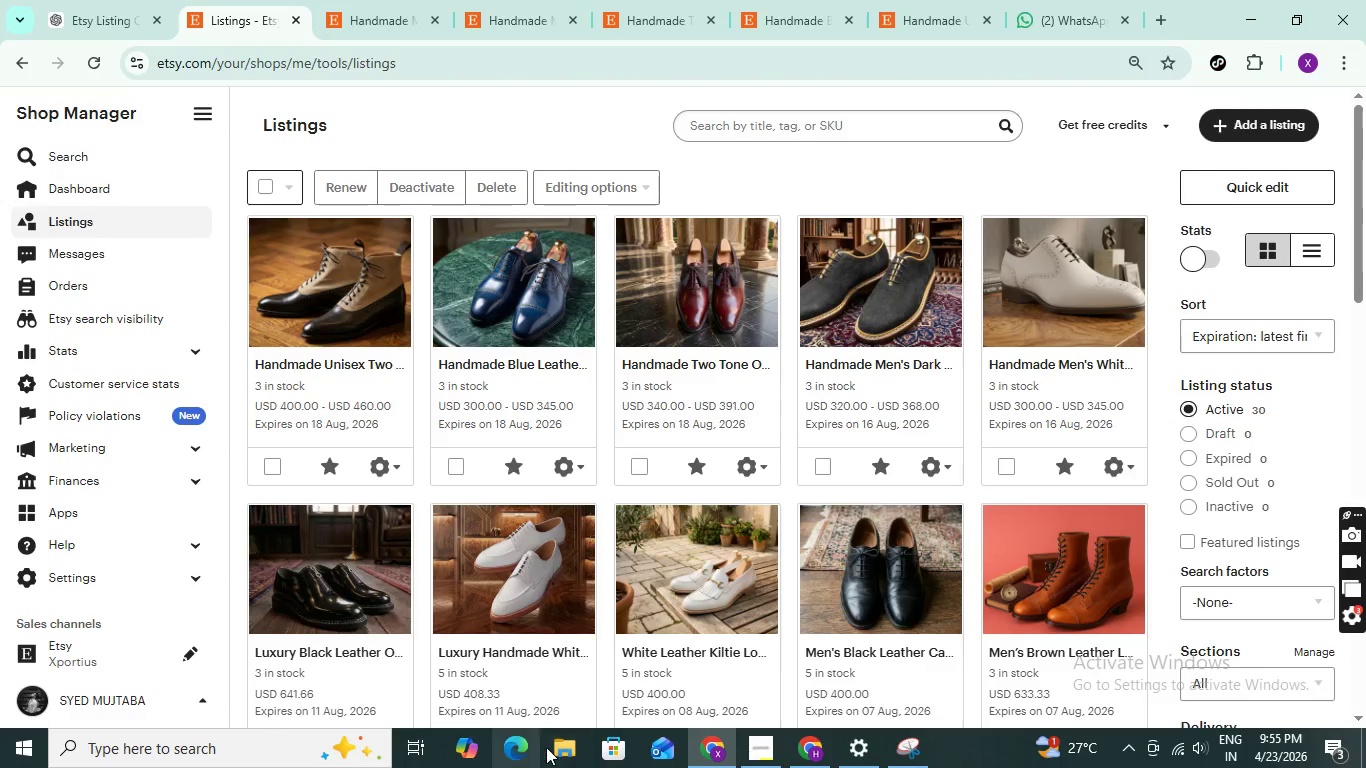 
left_click([554, 751])
 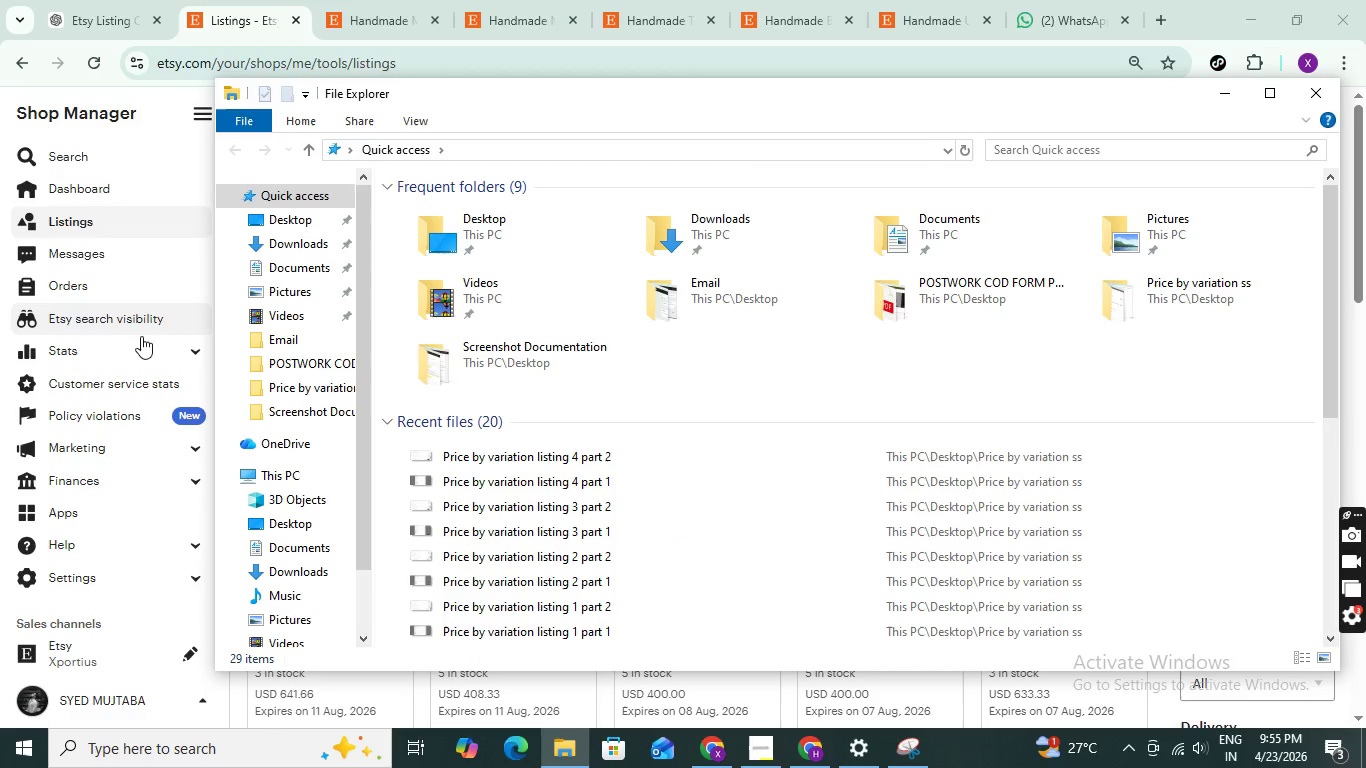 
left_click([290, 225])
 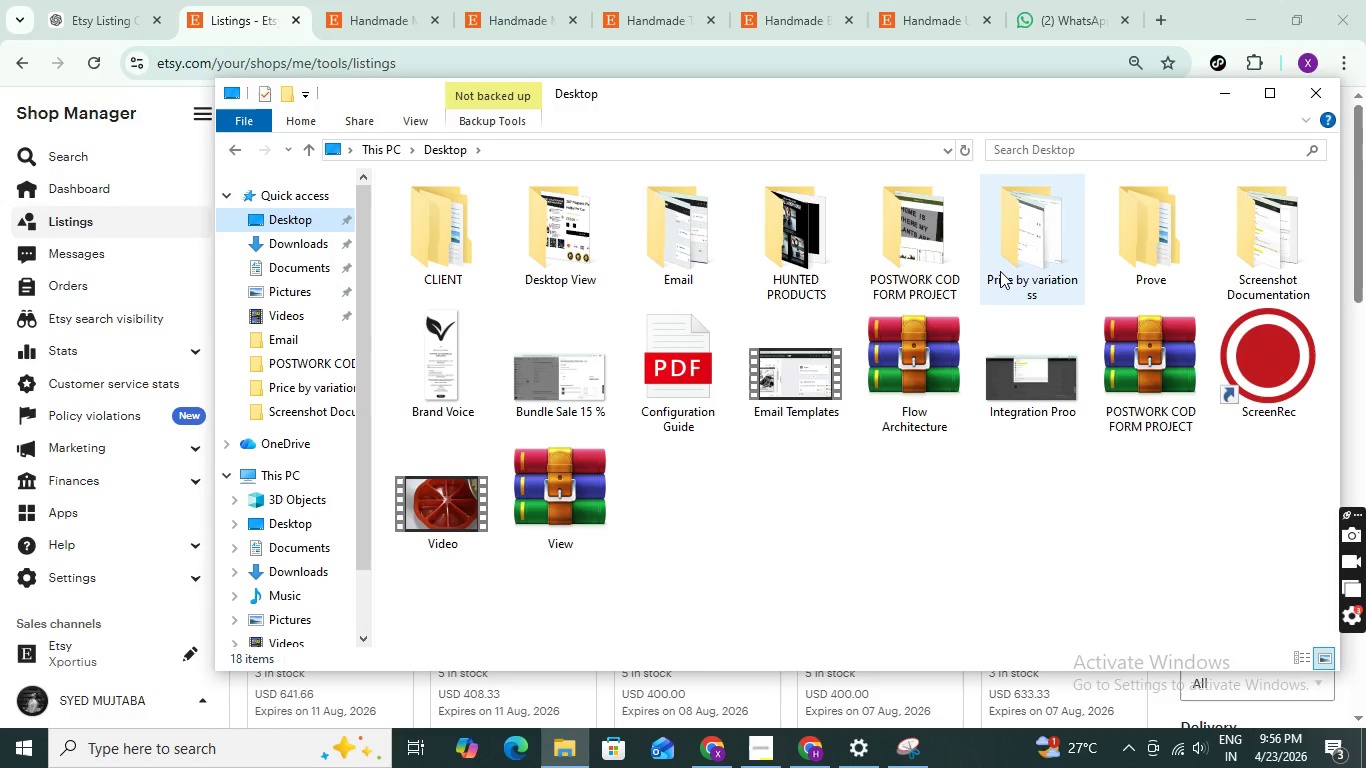 
double_click([1024, 267])
 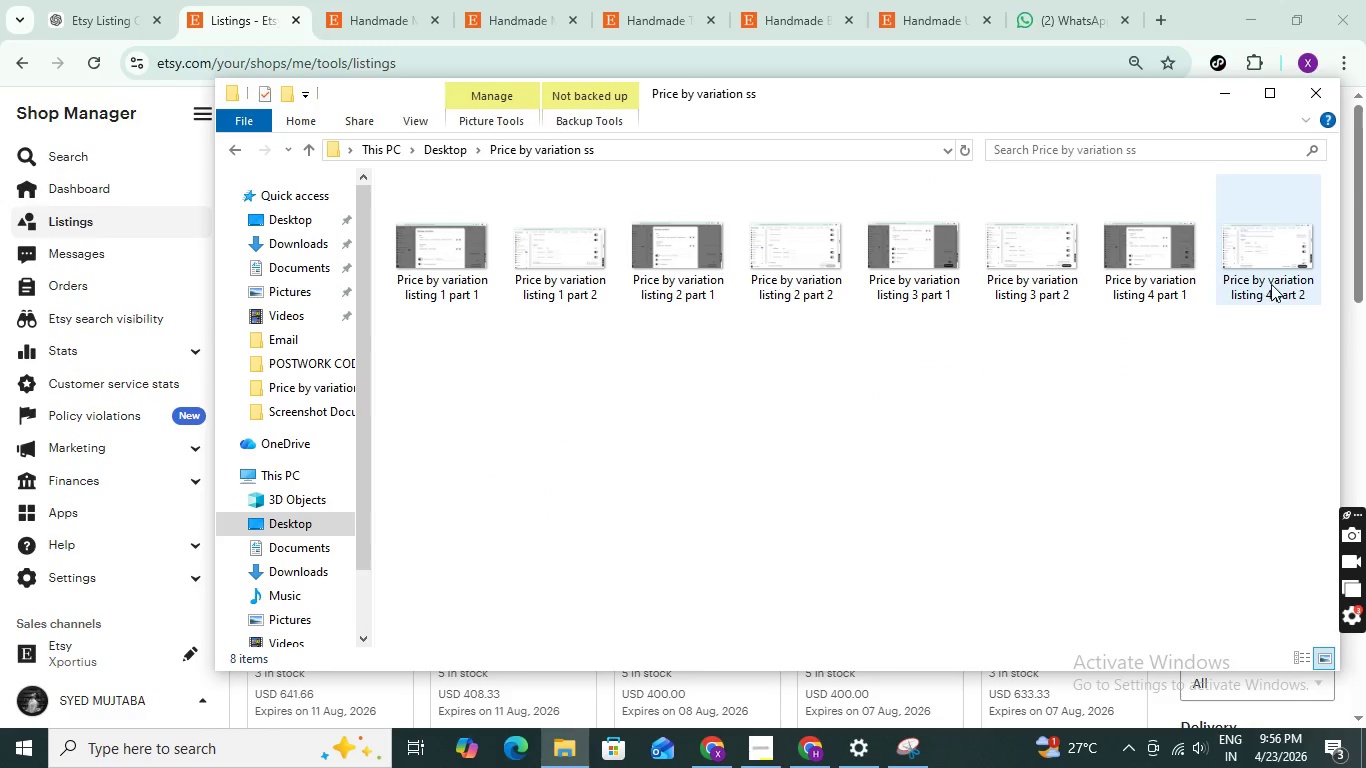 
double_click([1270, 283])
 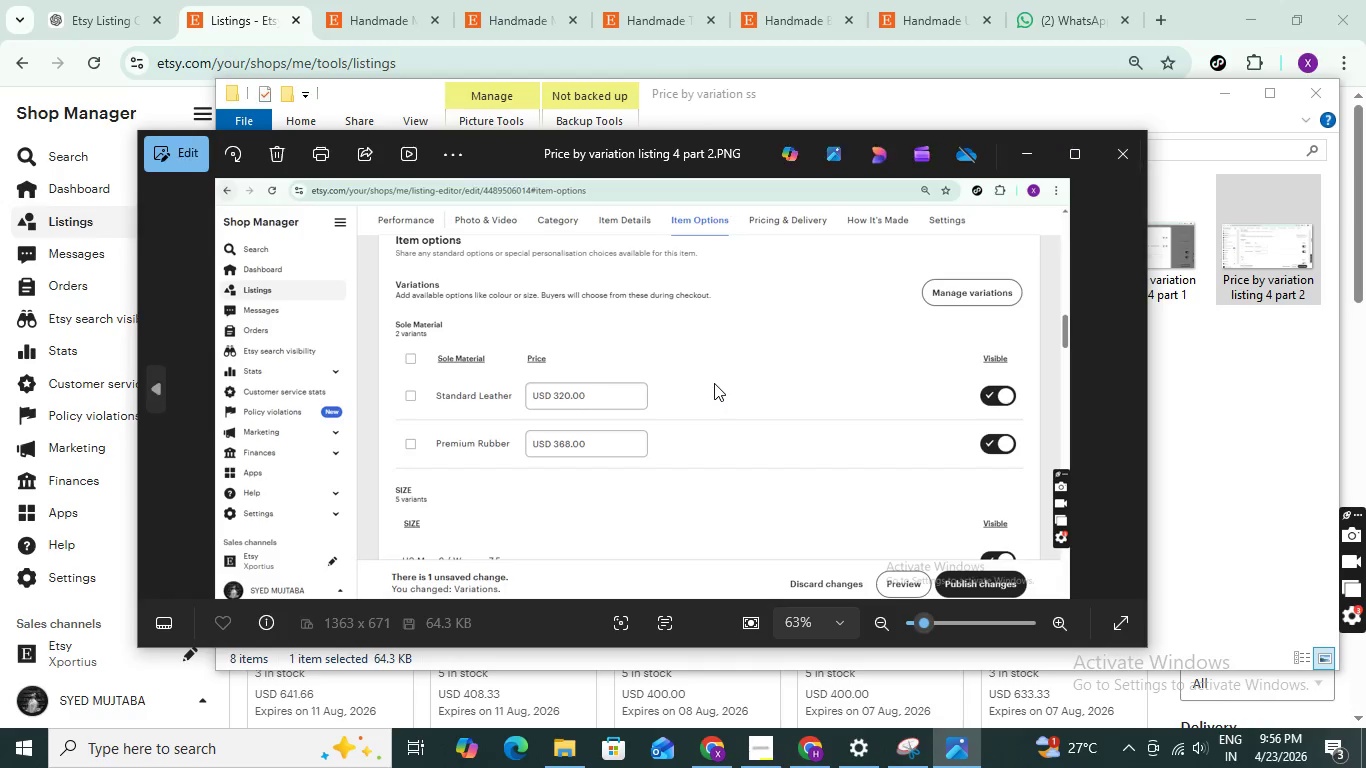 
wait(7.95)
 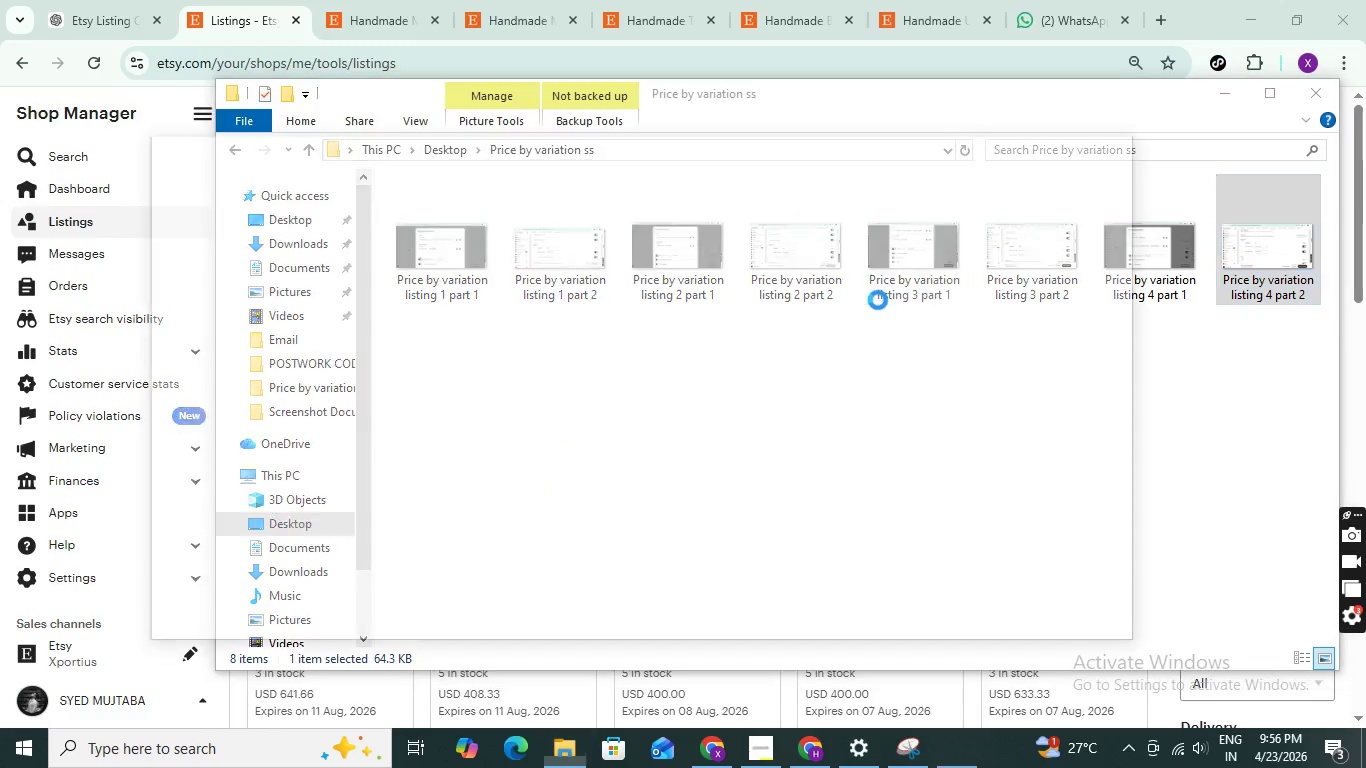 
left_click([1117, 162])
 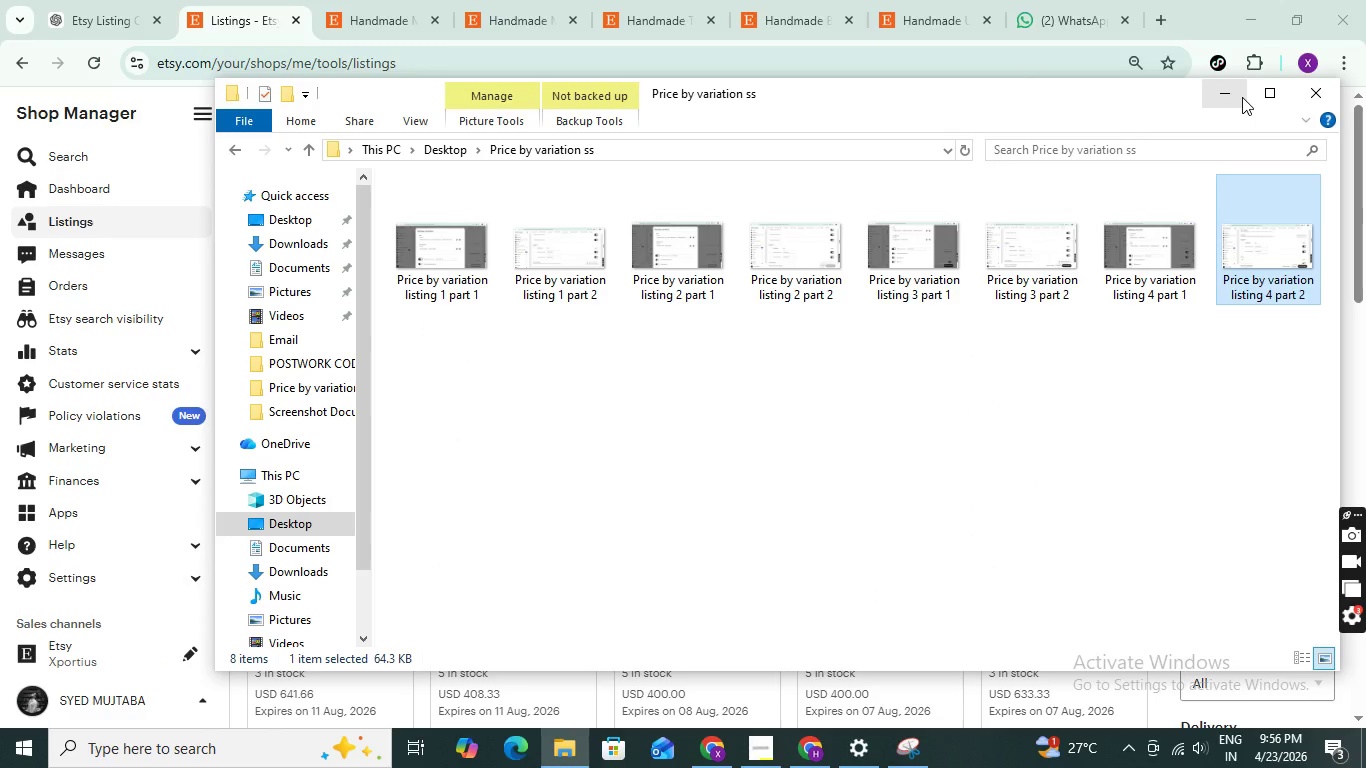 
left_click([1242, 97])
 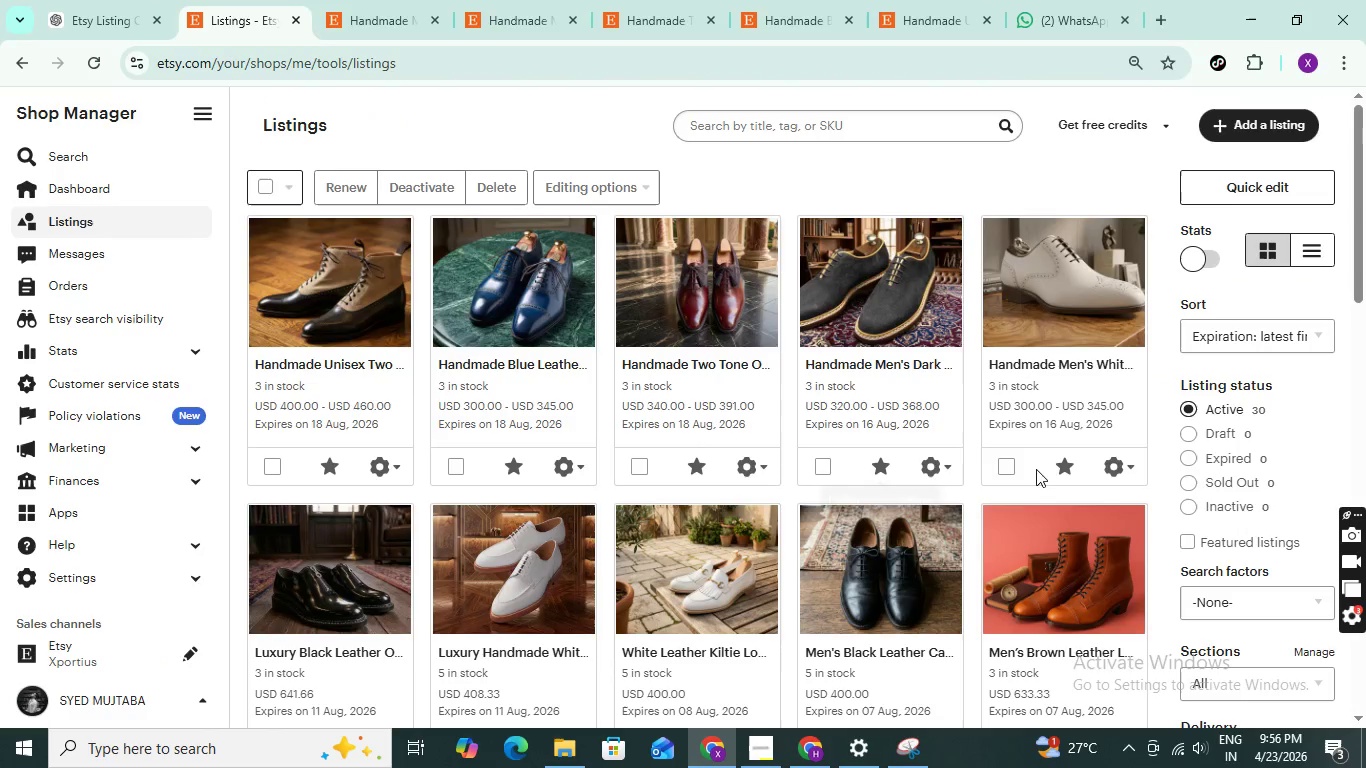 
left_click([1118, 459])
 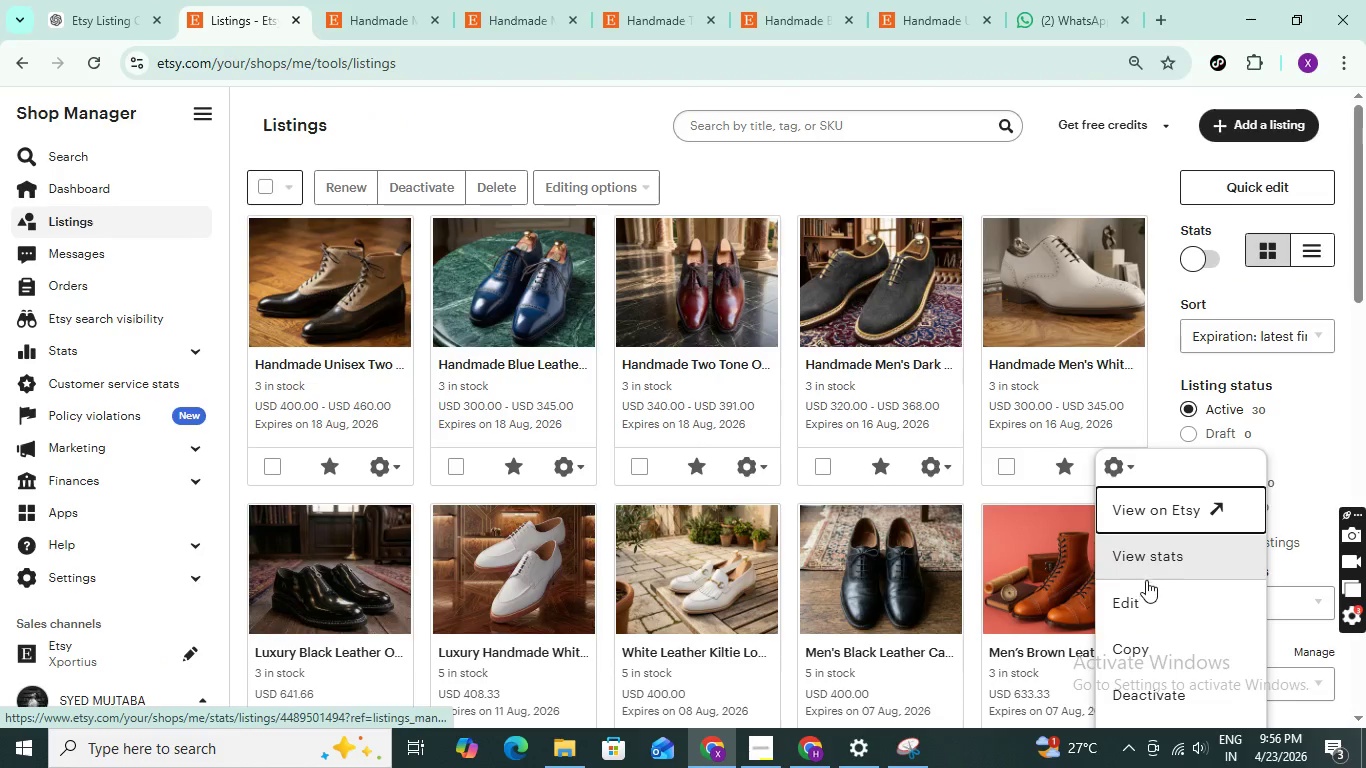 
left_click([1149, 598])
 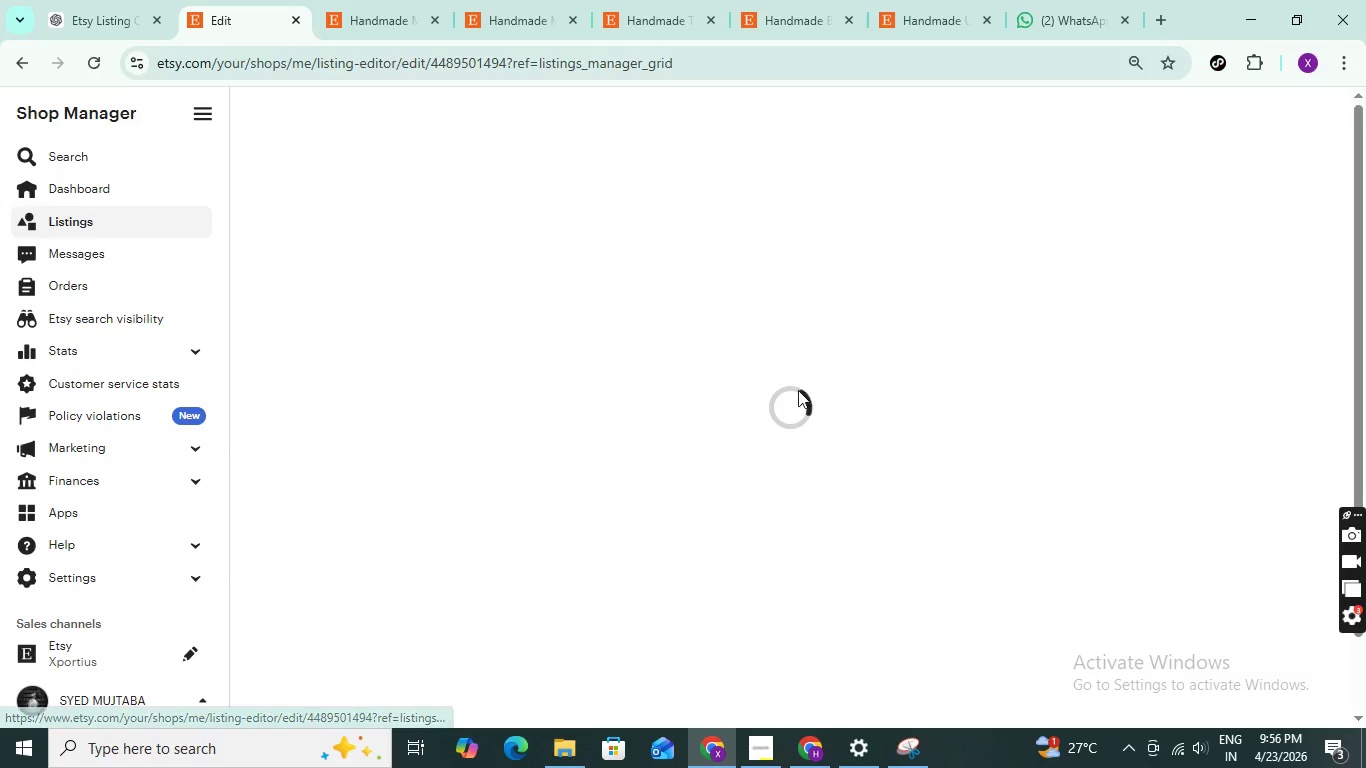 
mouse_move([588, 328])
 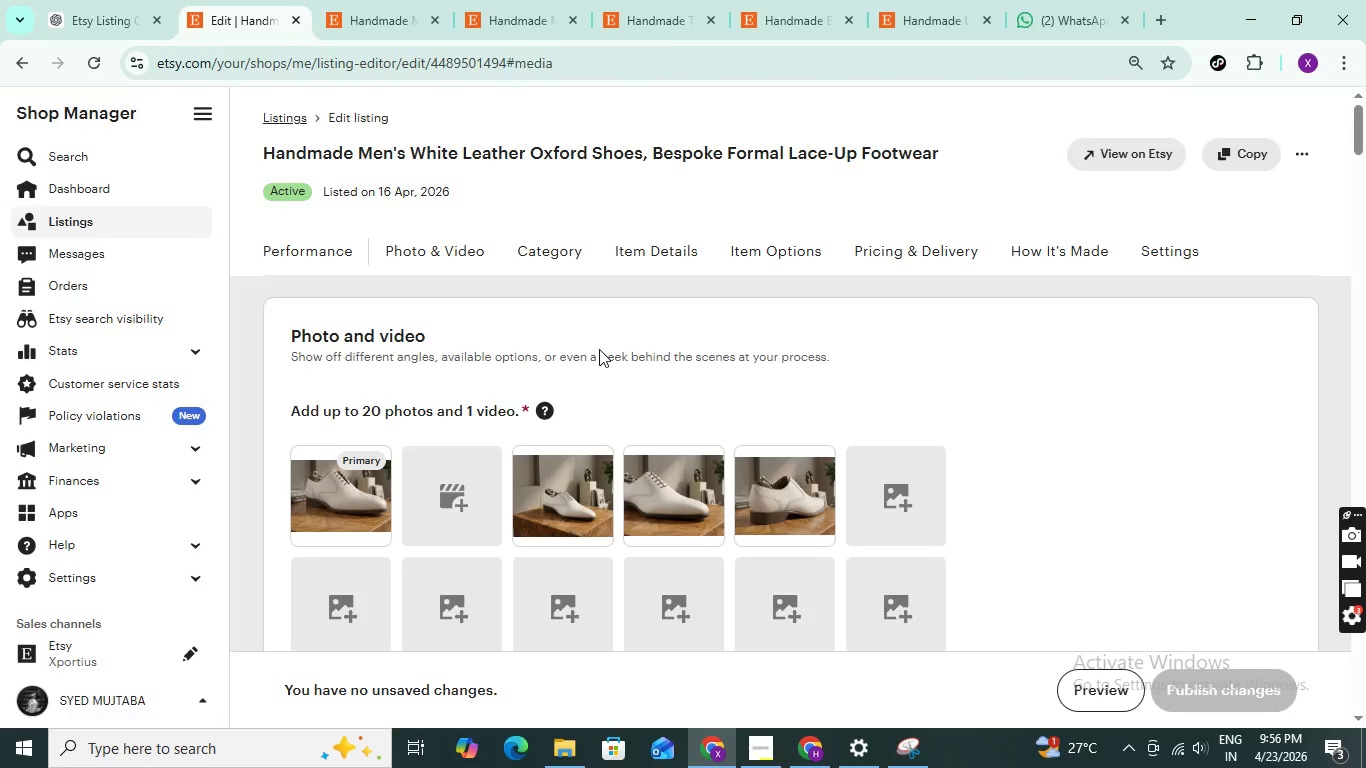 
scroll: coordinate [596, 364], scroll_direction: down, amount: 17.0
 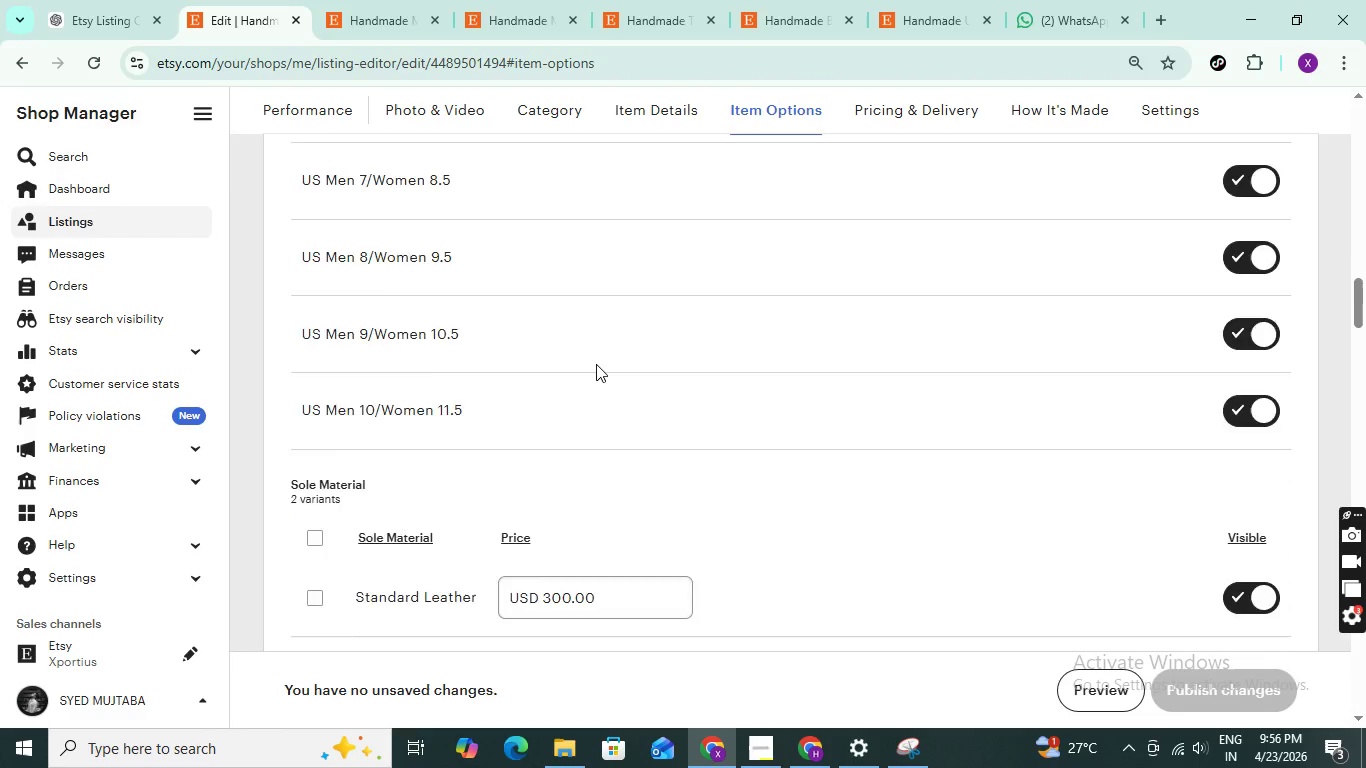 
scroll: coordinate [641, 369], scroll_direction: none, amount: 0.0
 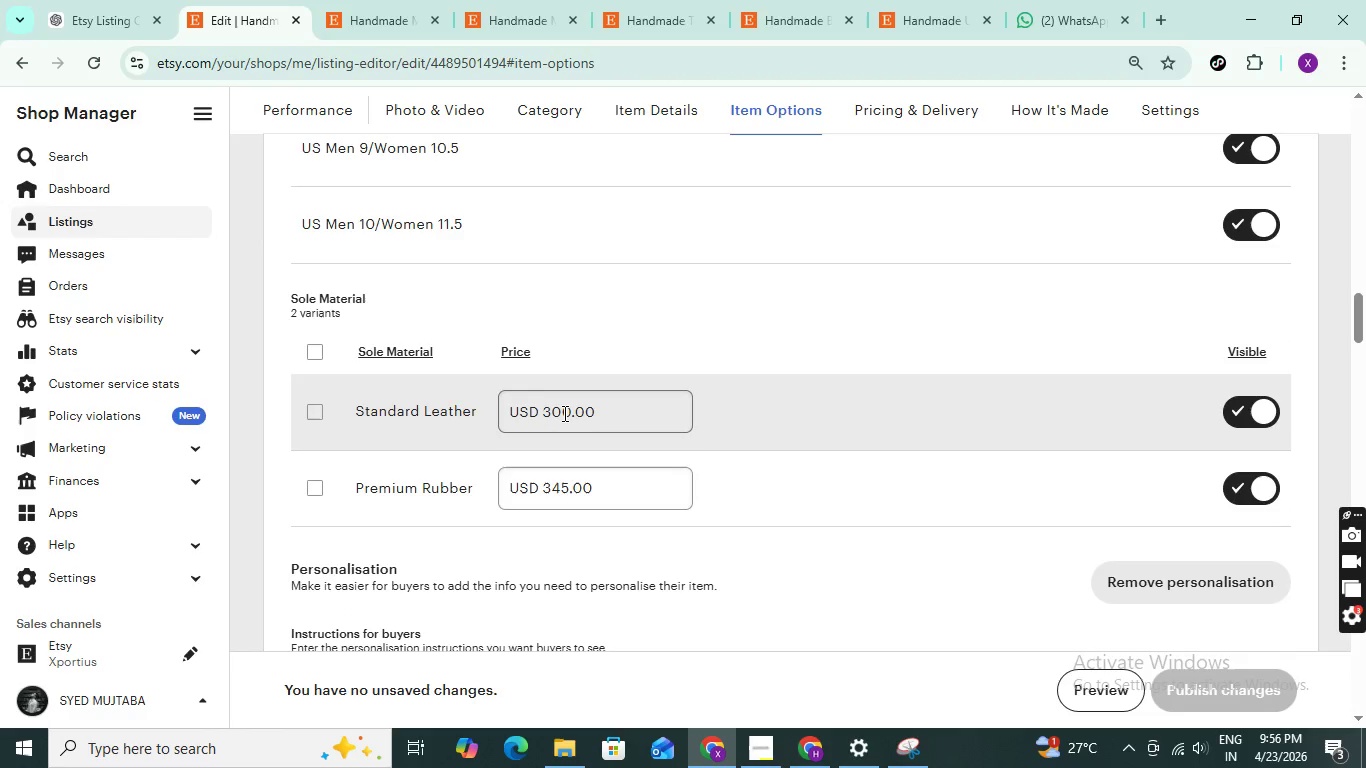 
left_click([563, 413])
 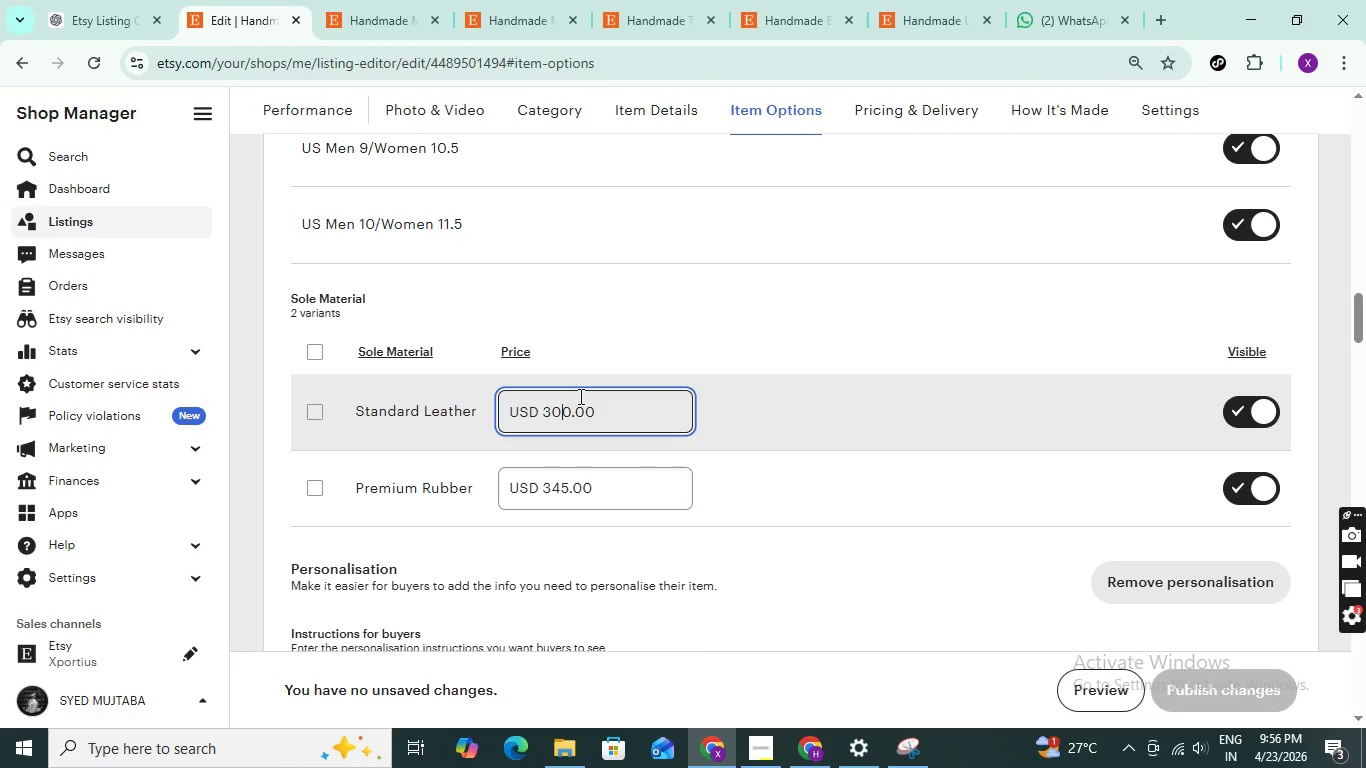 
key(Backspace)
key(Backspace)
type(42)
 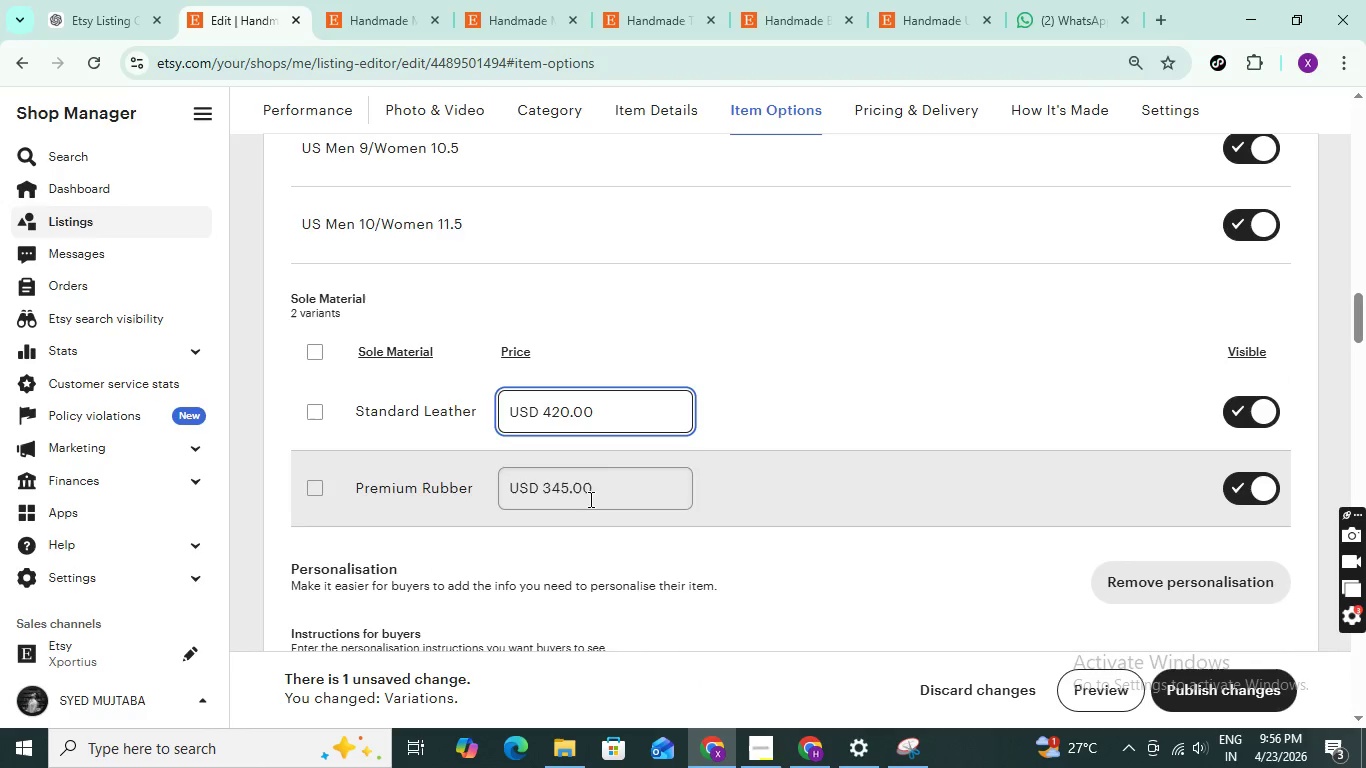 
left_click_drag(start_coordinate=[609, 480], to_coordinate=[531, 486])
 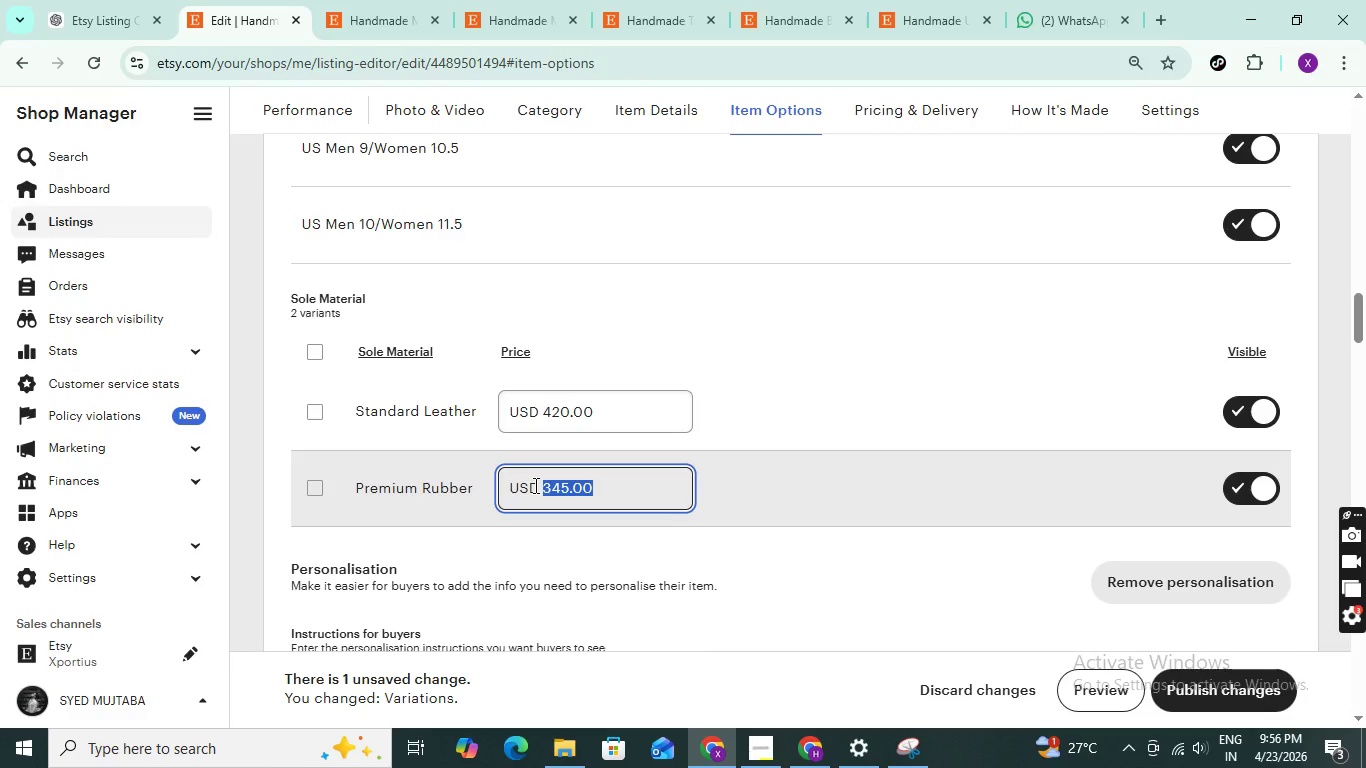 
wait(16.39)
 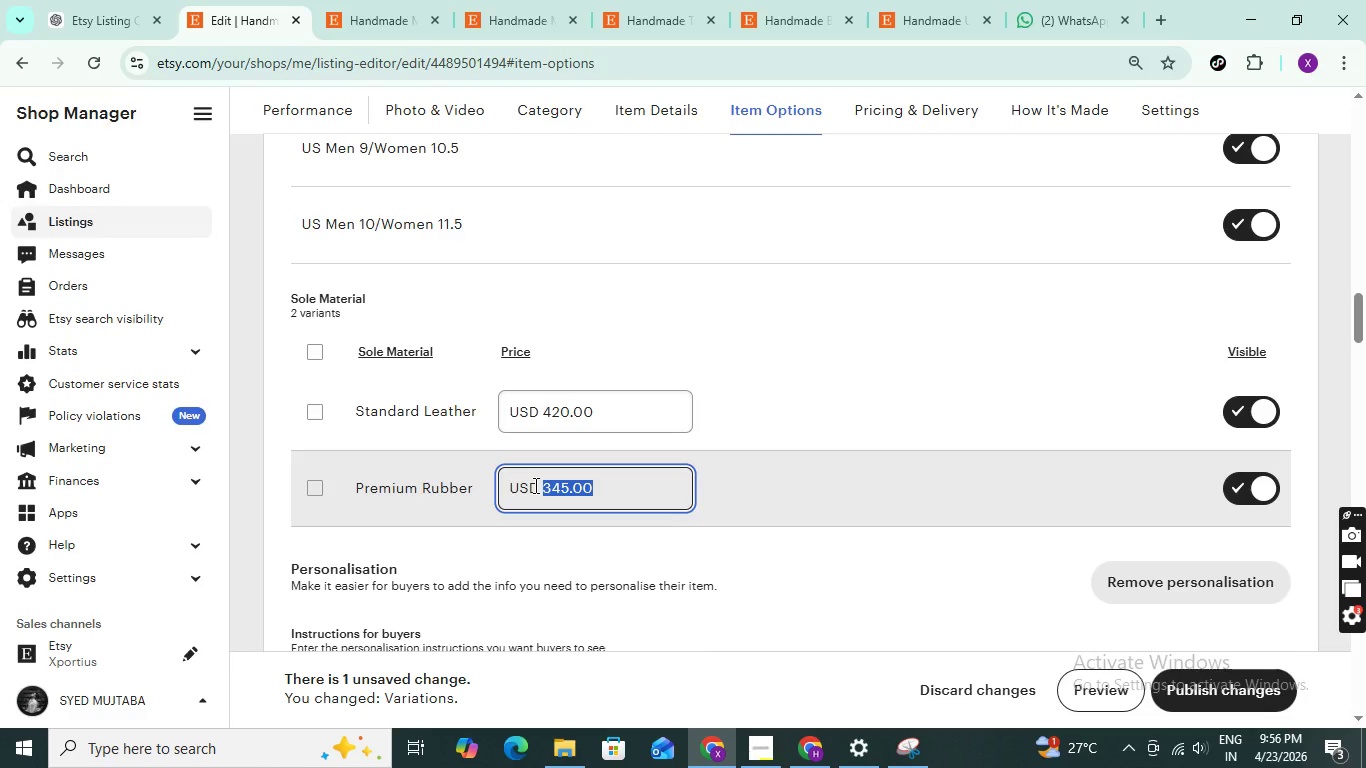 
type(483)
 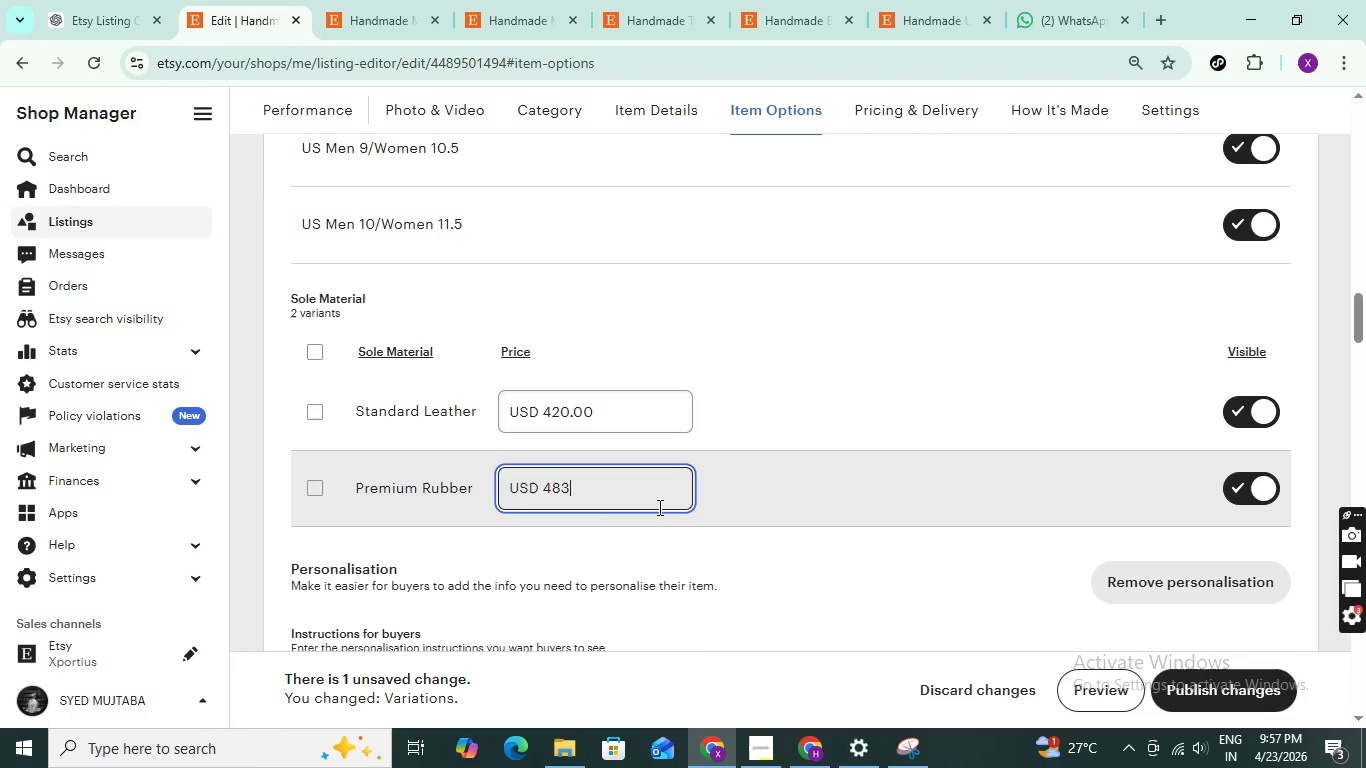 
left_click([741, 529])
 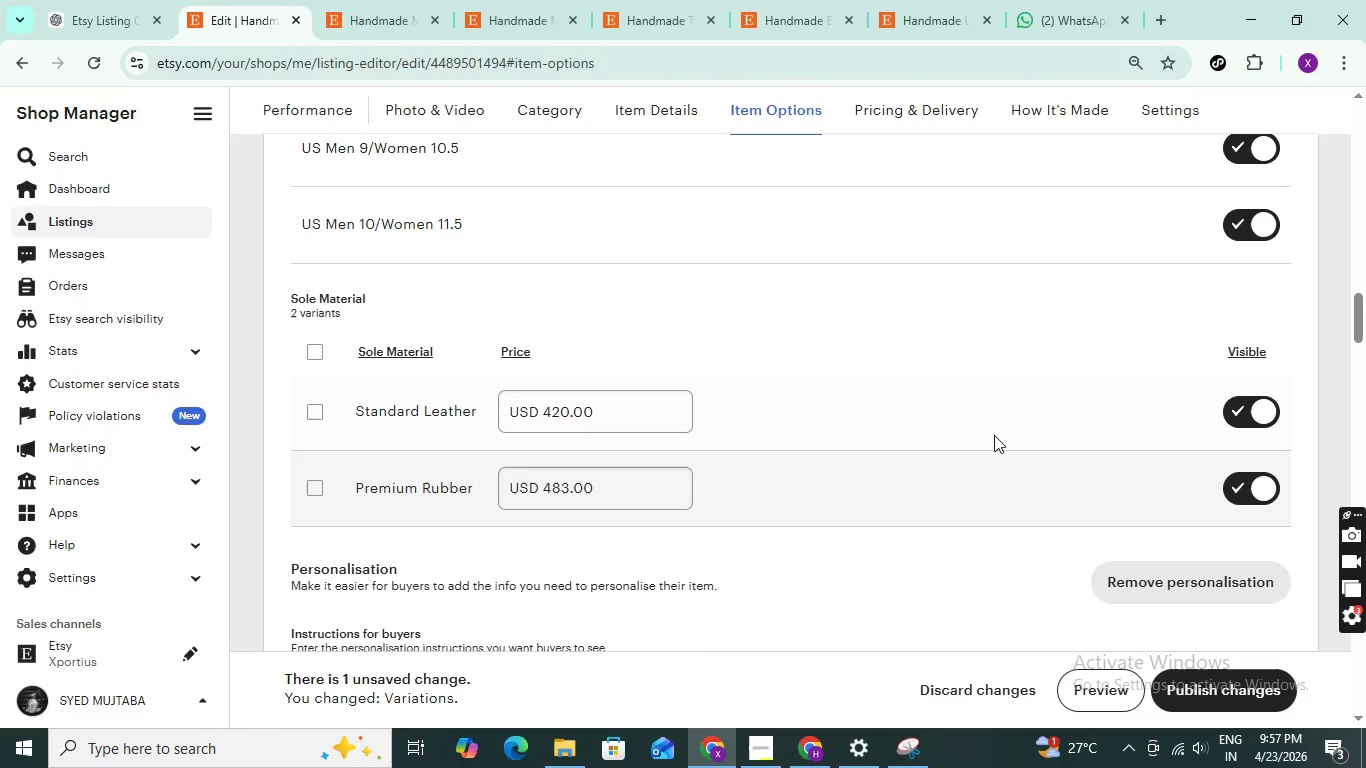 
scroll: coordinate [991, 383], scroll_direction: up, amount: 7.0
 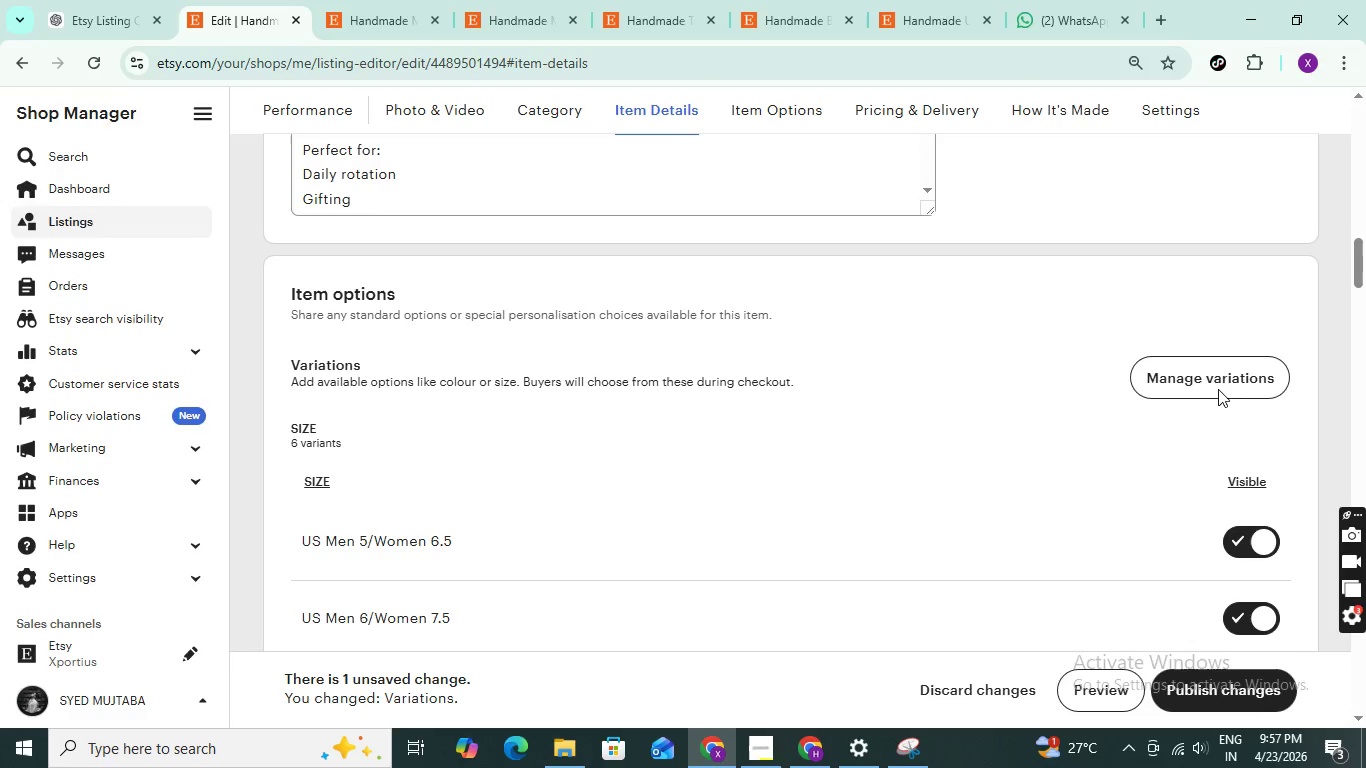 
left_click([1212, 385])
 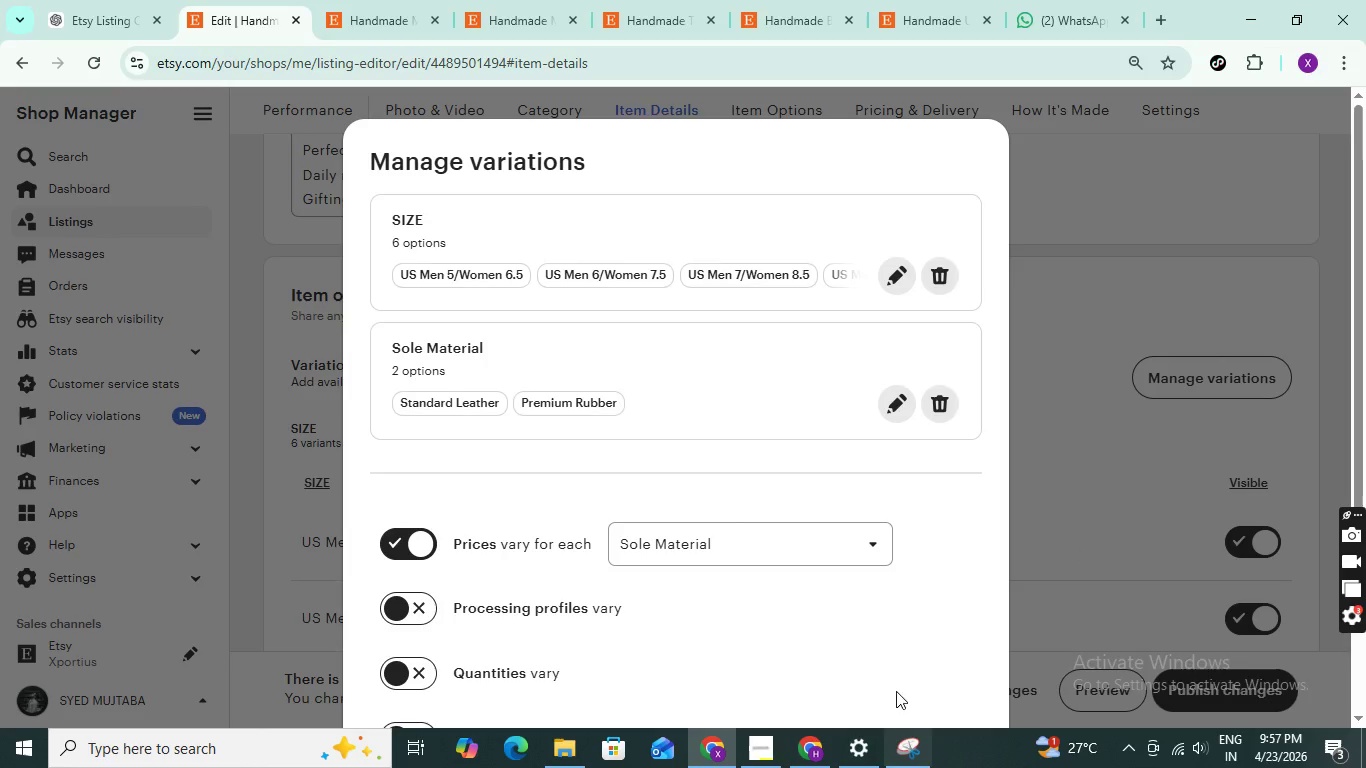 
scroll: coordinate [725, 493], scroll_direction: none, amount: 0.0
 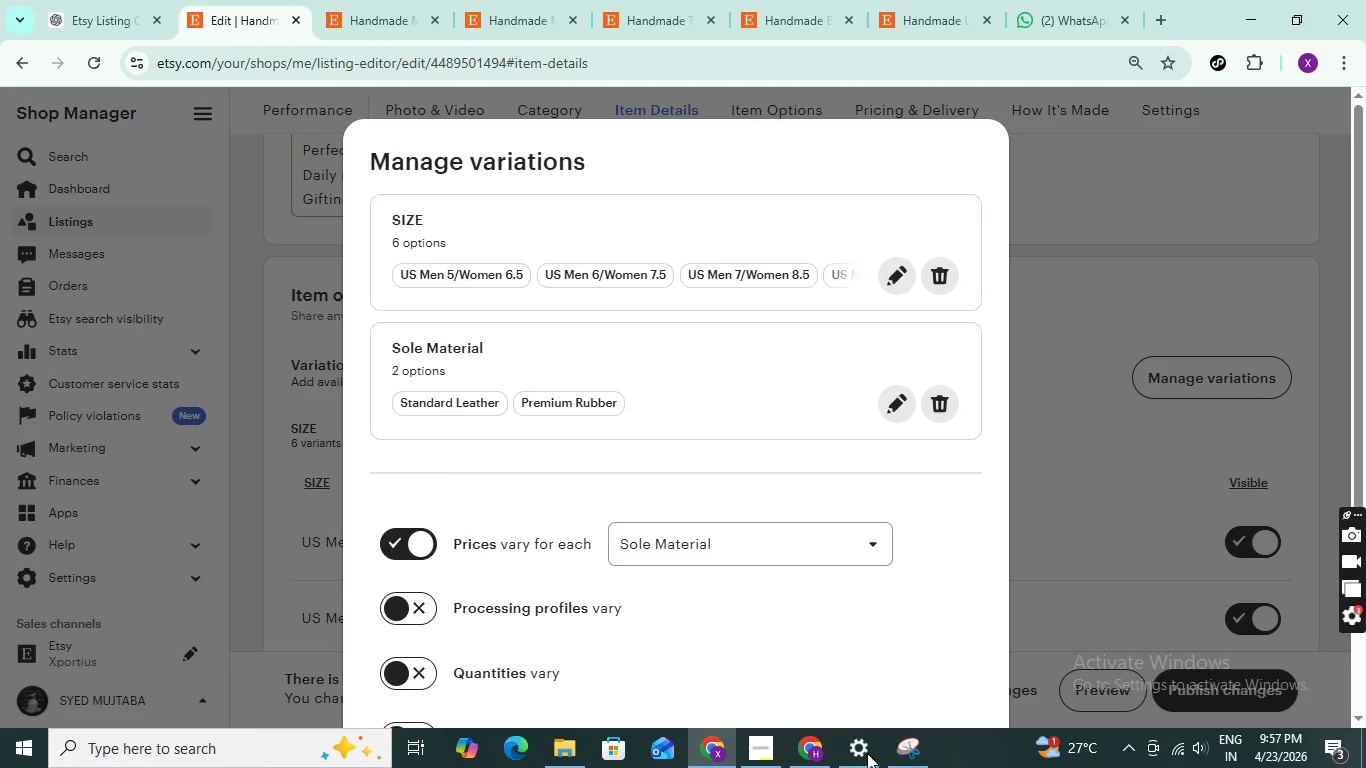 
left_click([907, 747])
 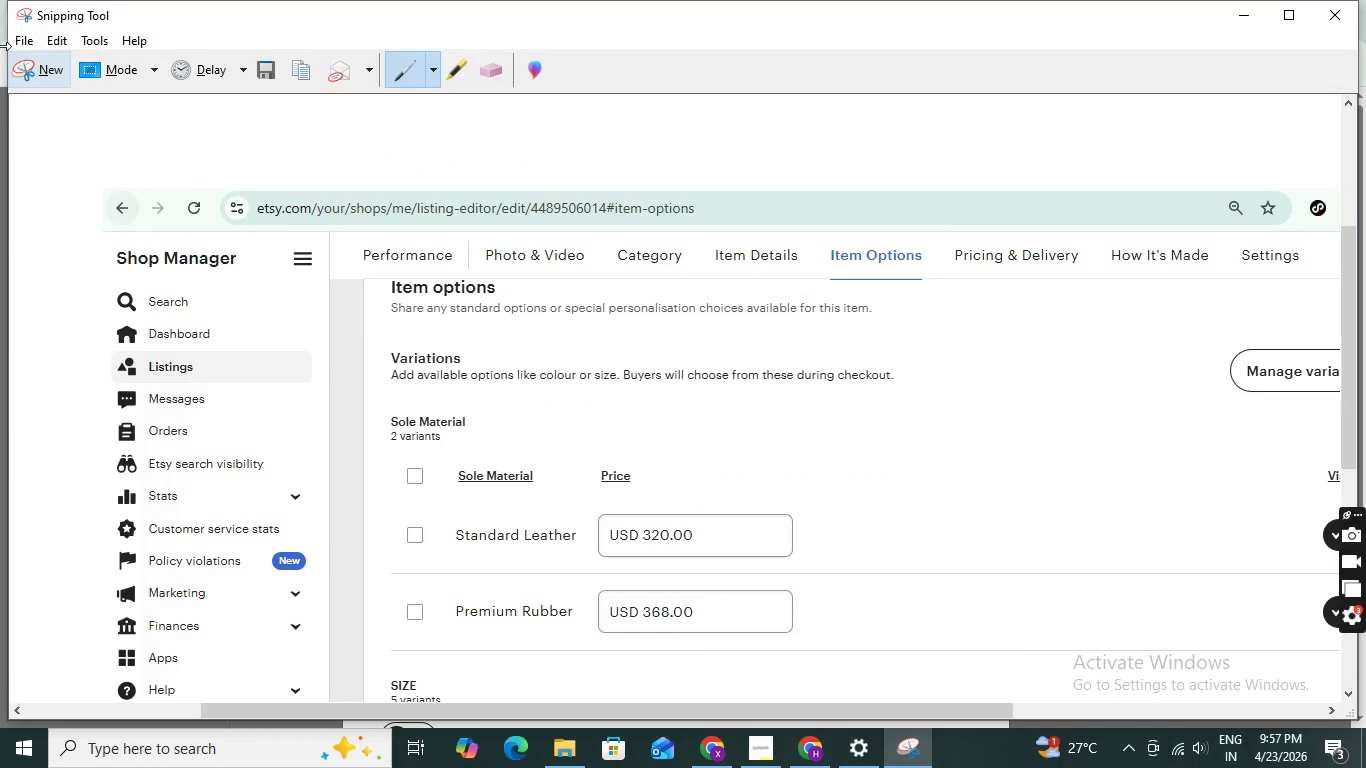 
left_click([40, 73])
 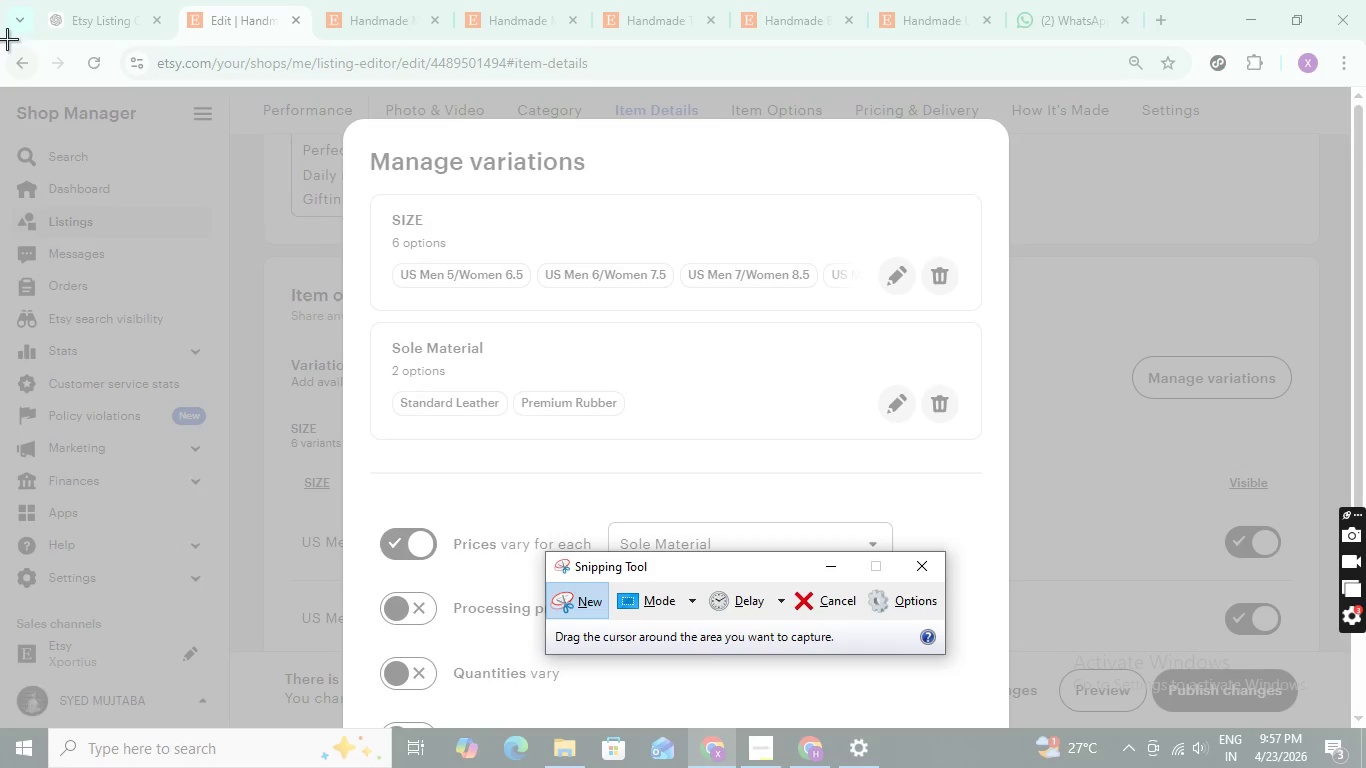 
left_click_drag(start_coordinate=[15, 40], to_coordinate=[1362, 720])
 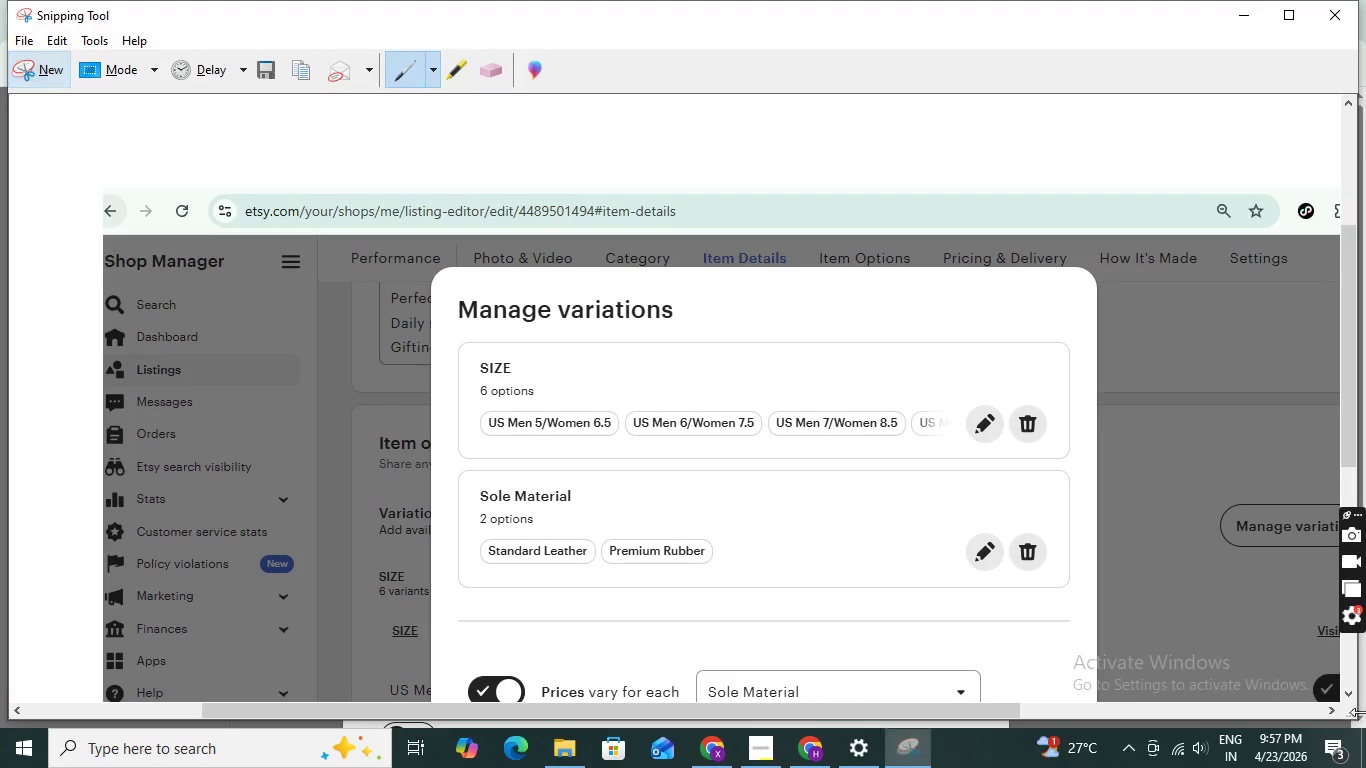 
key(Control+S)
 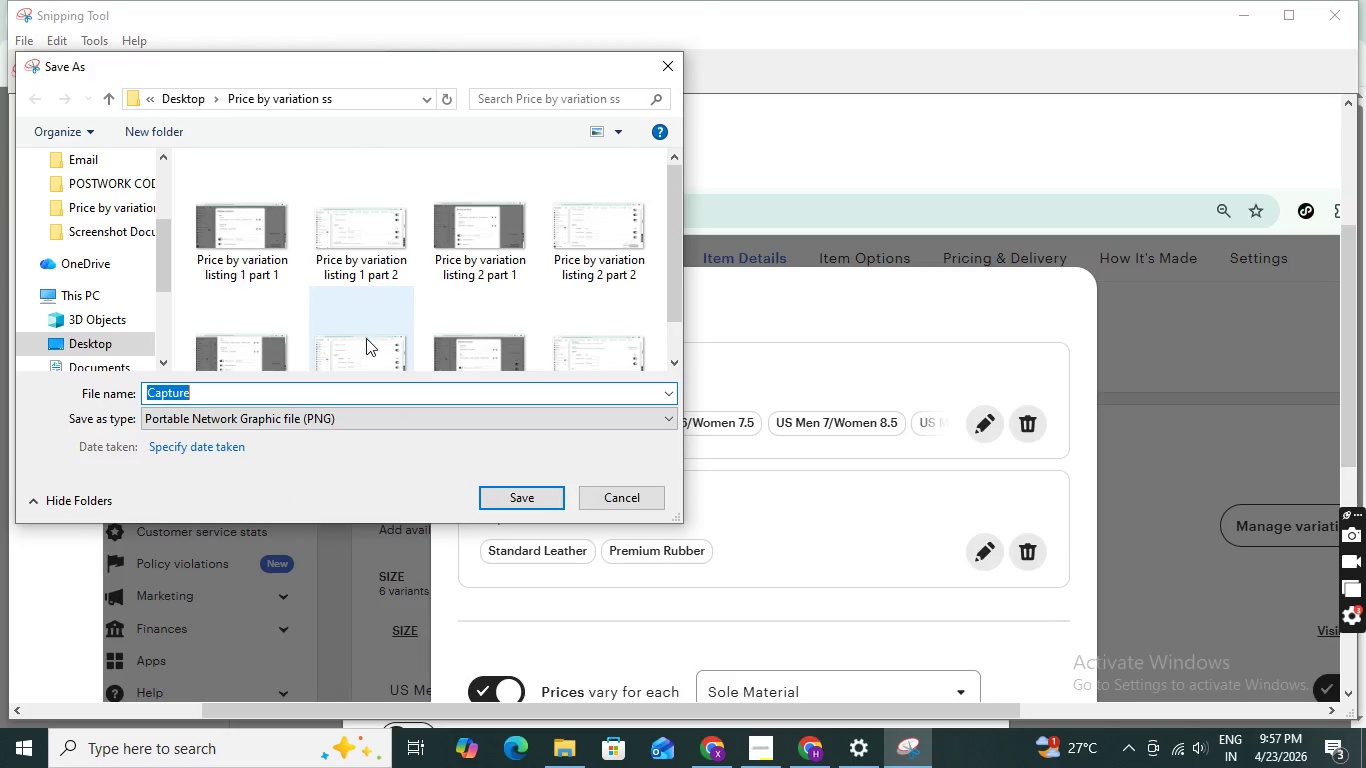 
scroll: coordinate [450, 280], scroll_direction: down, amount: 3.0
 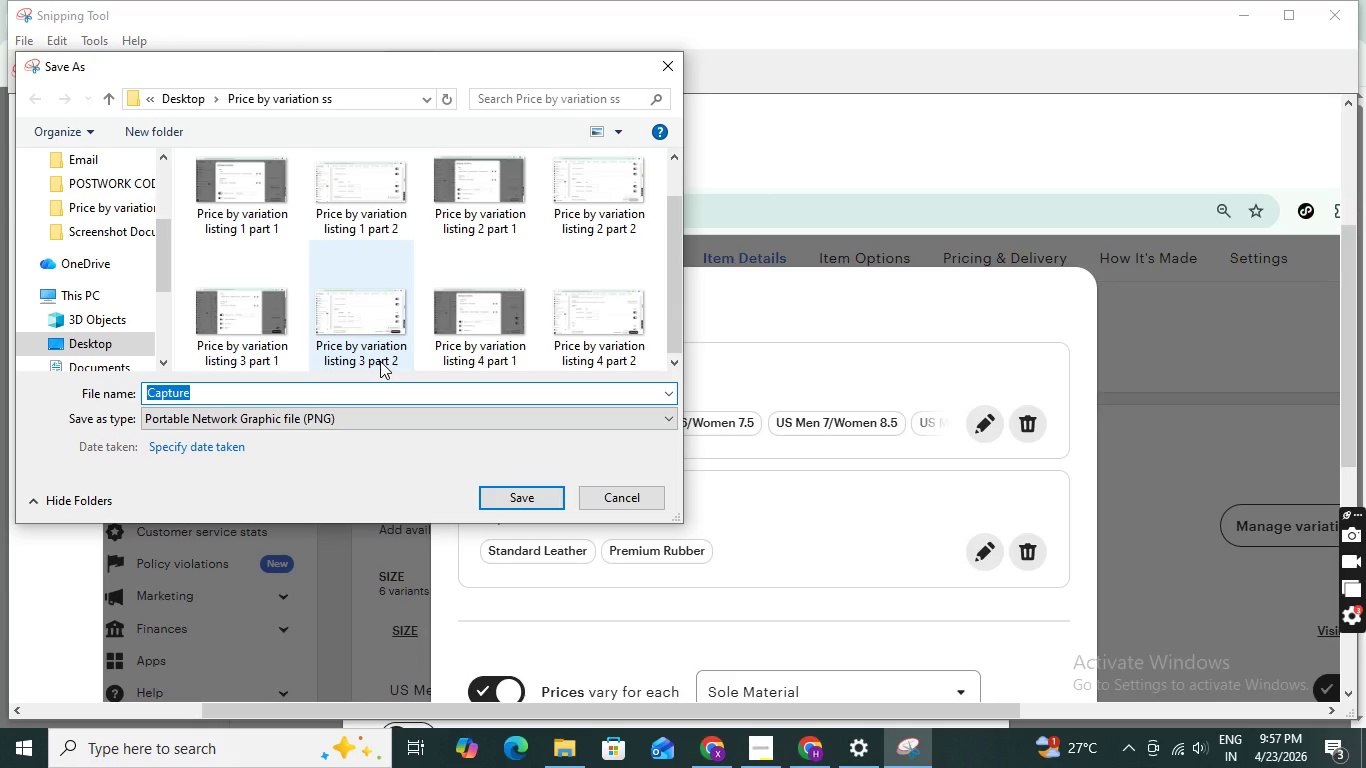 
key(P)
 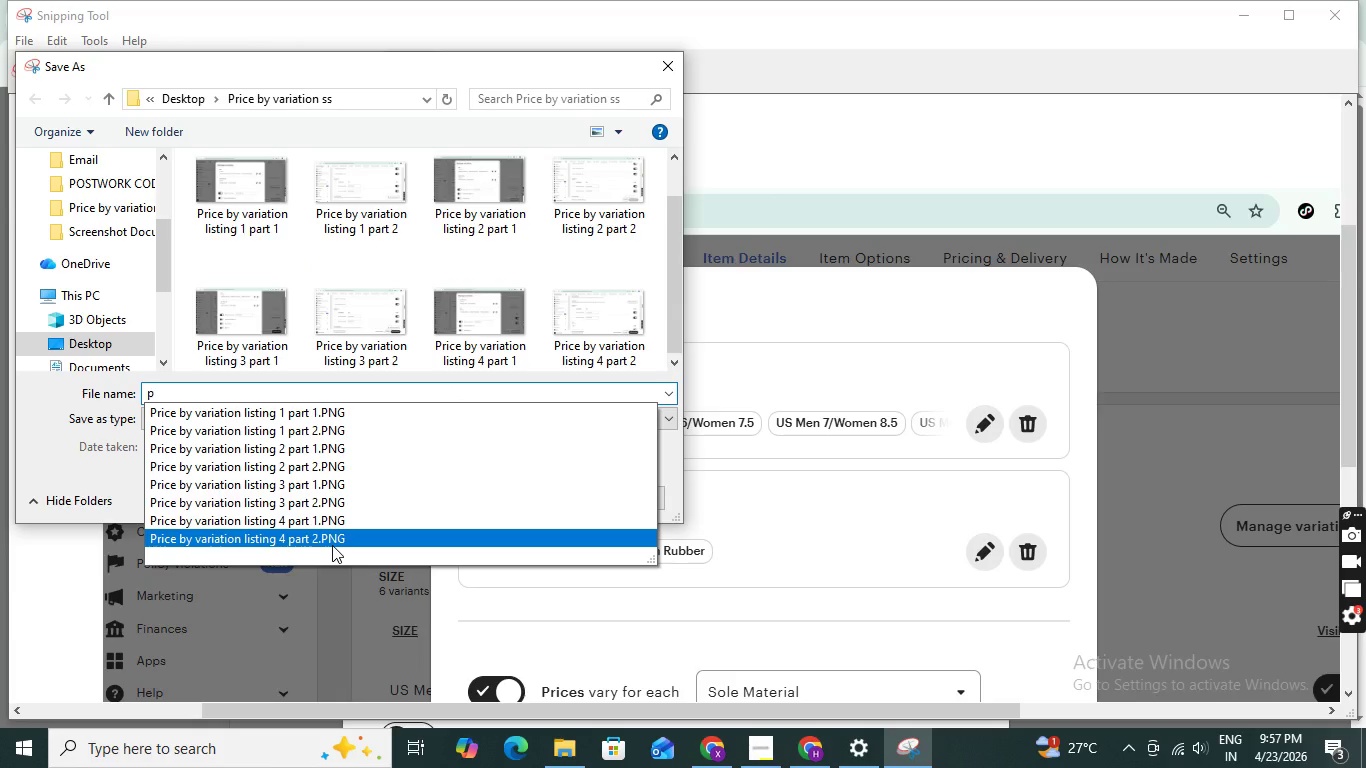 
left_click_drag(start_coordinate=[330, 545], to_coordinate=[325, 545])
 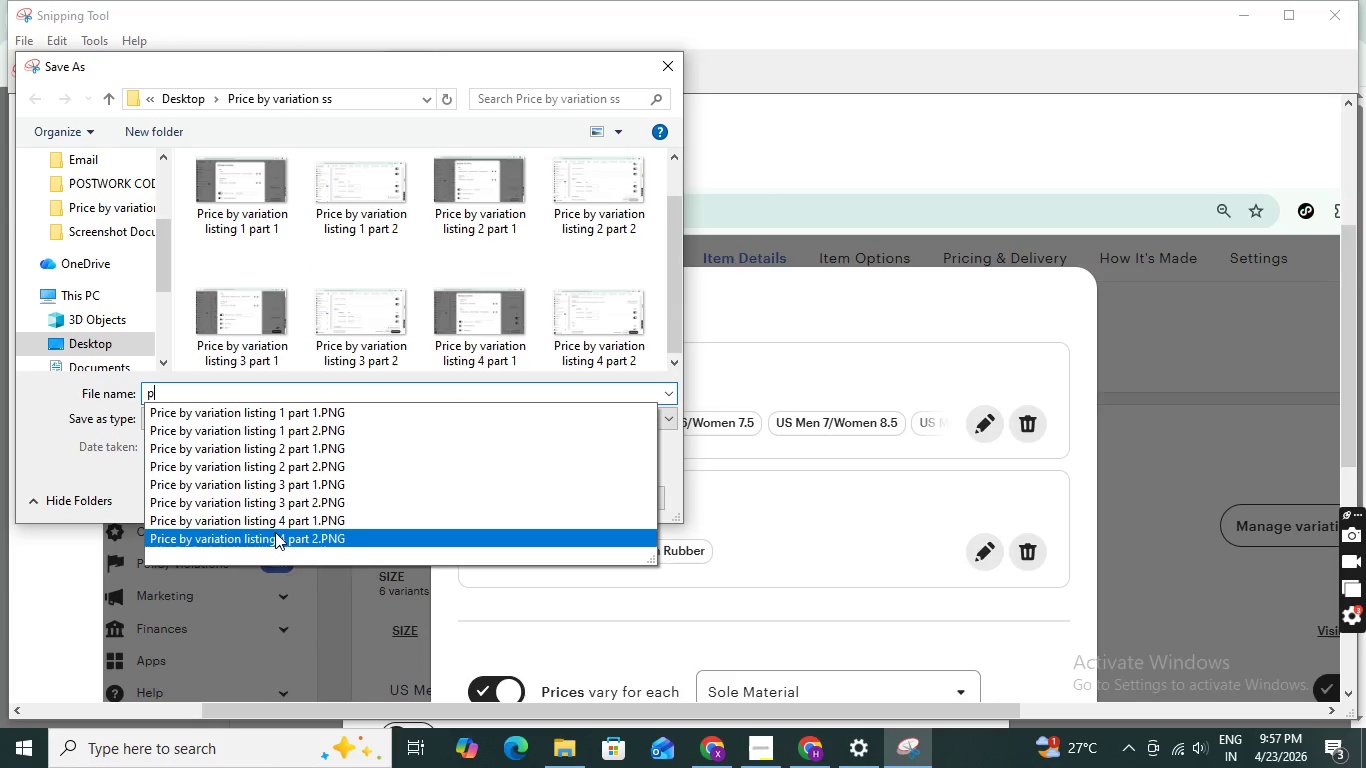 
left_click([273, 532])
 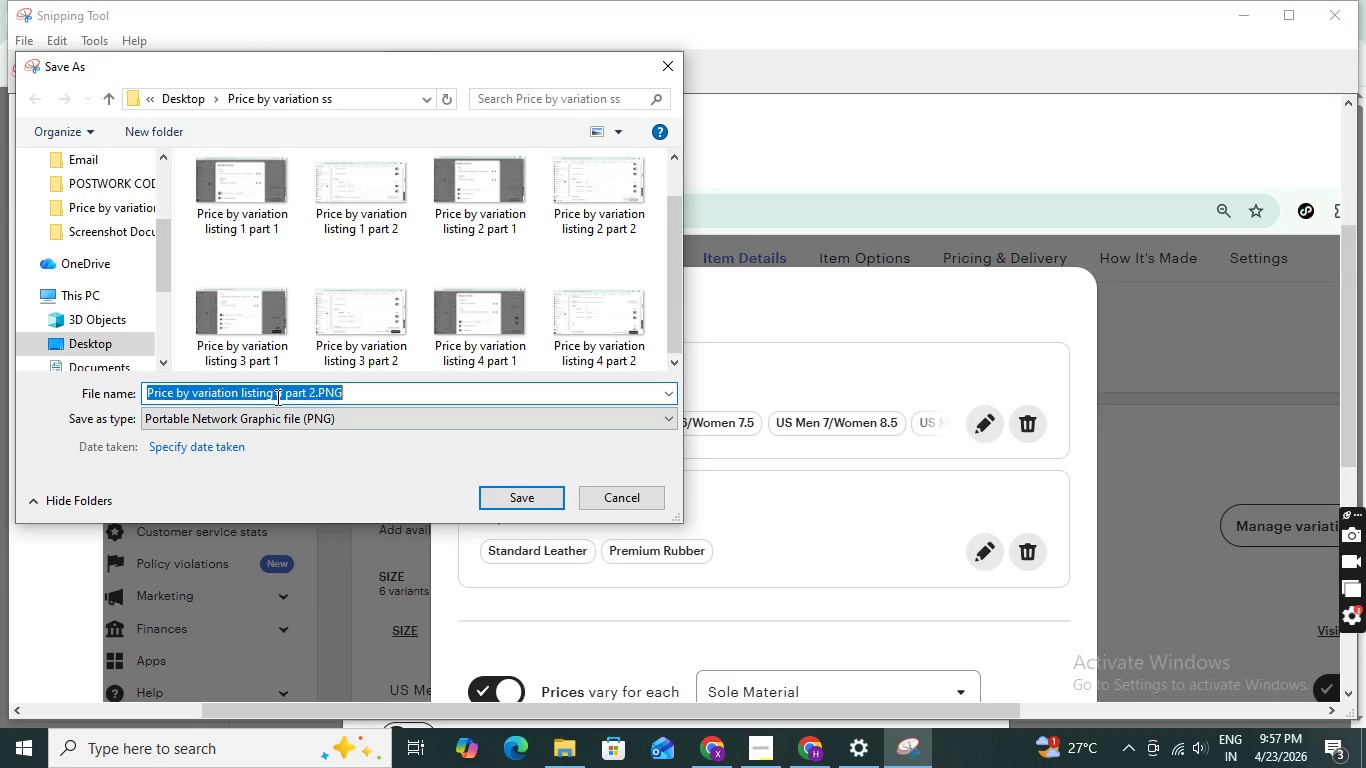 
left_click([284, 390])
 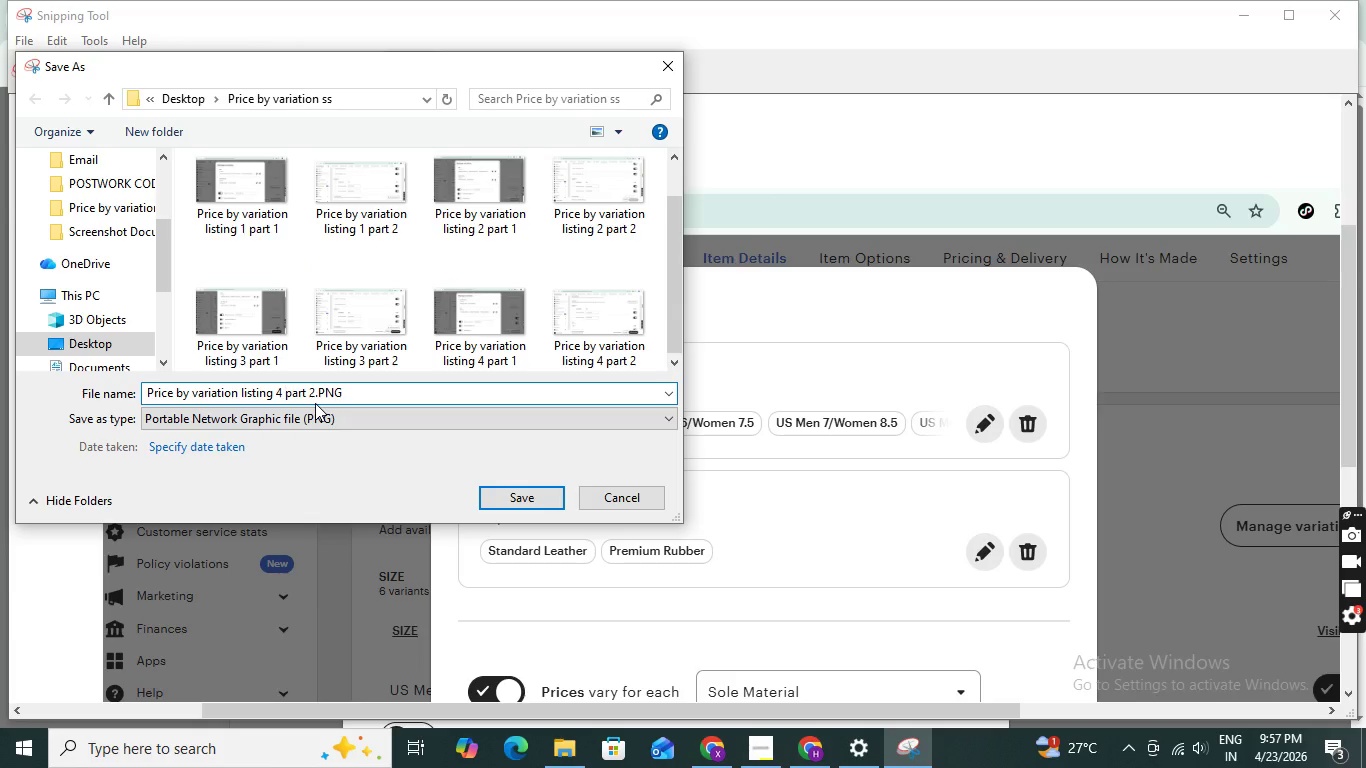 
key(ArrowLeft)
 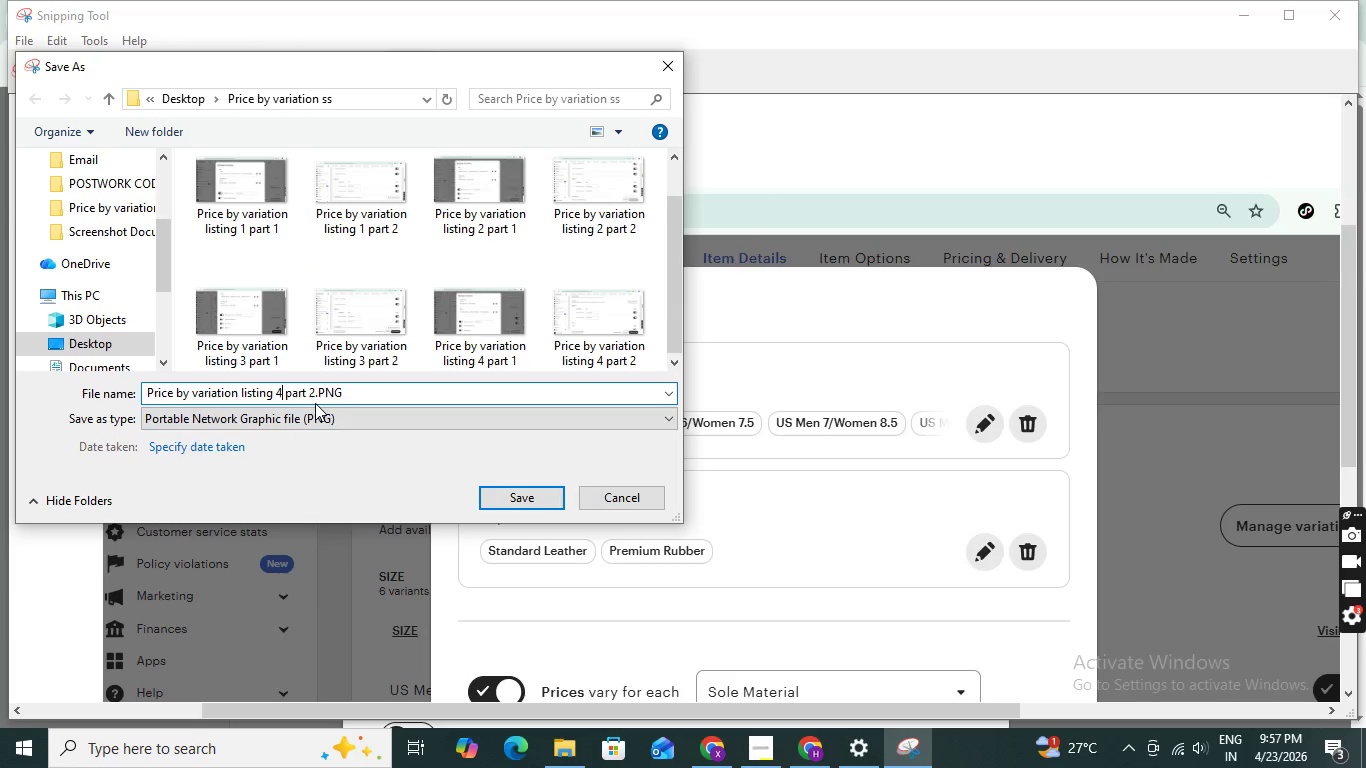 
key(Backspace)
 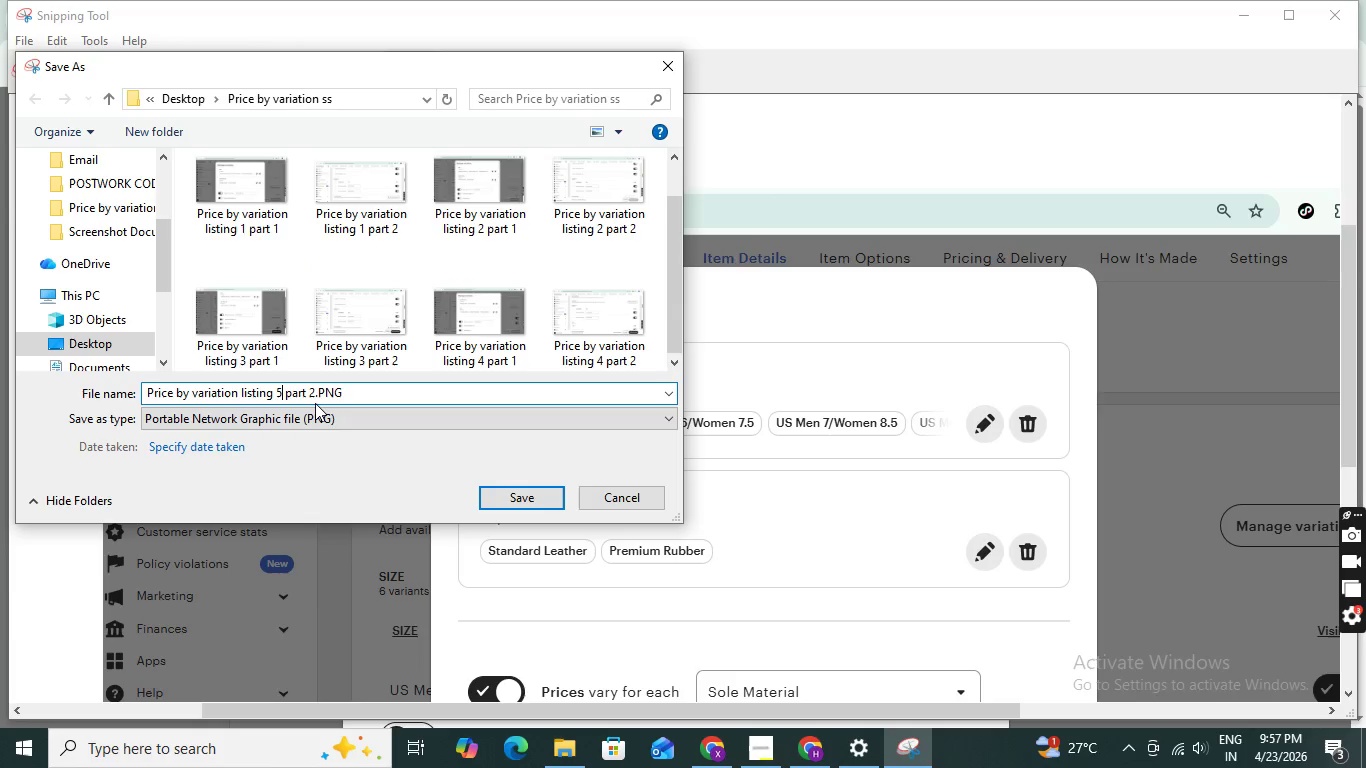 
key(5)
 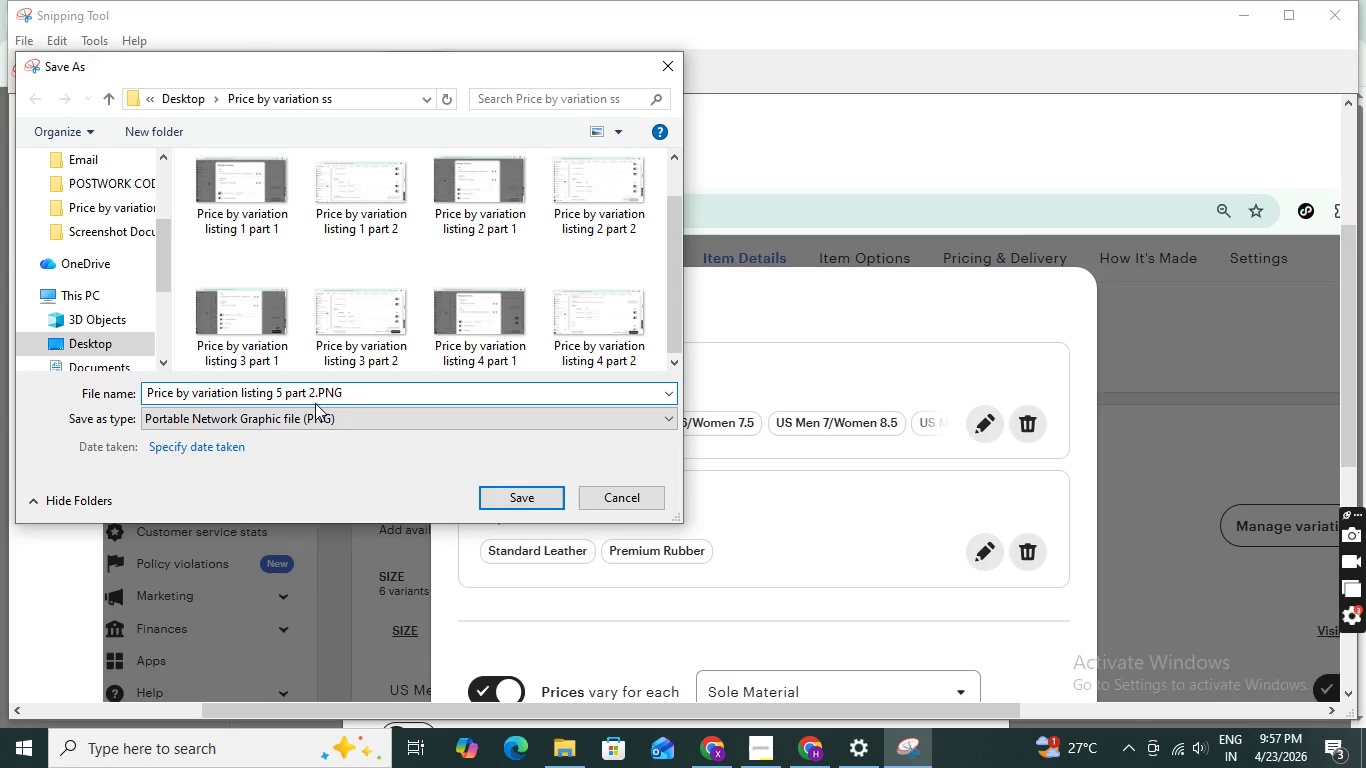 
key(ArrowRight)
 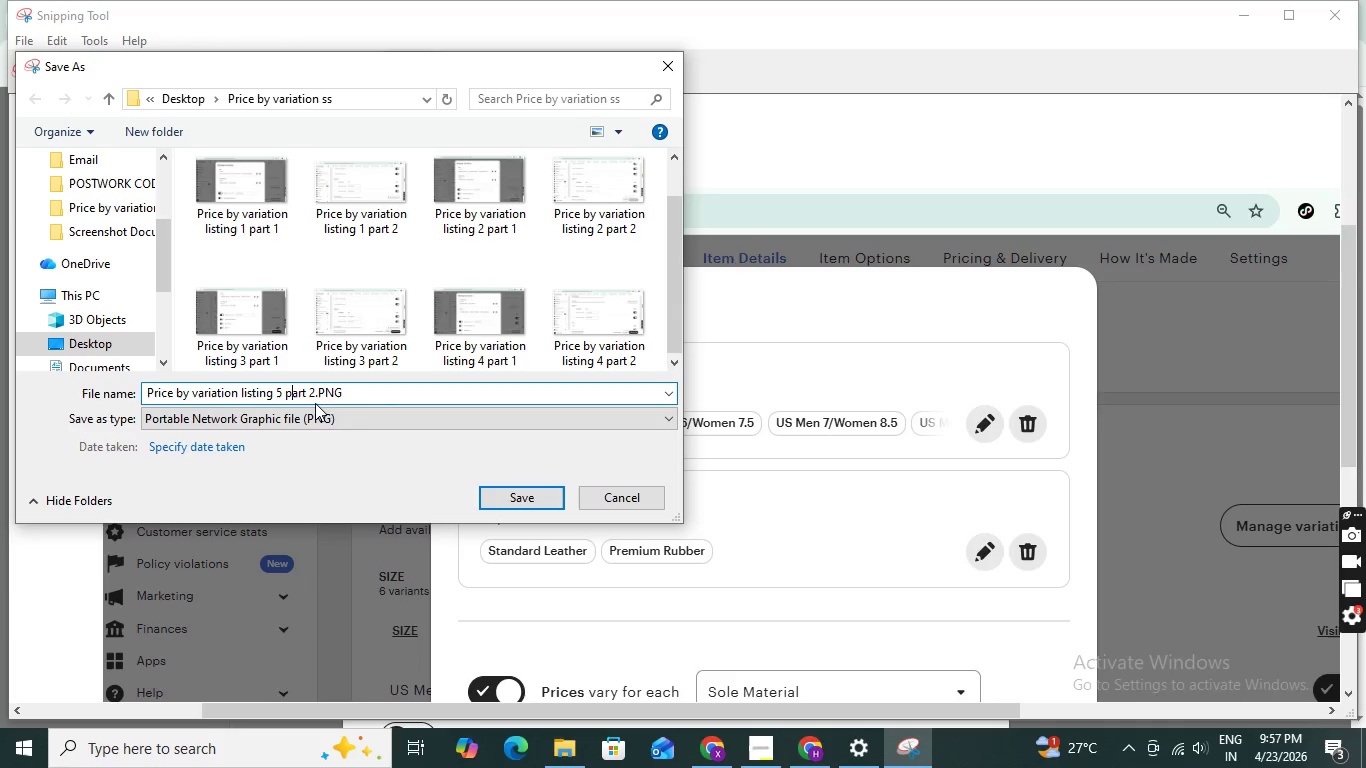 
key(ArrowRight)
 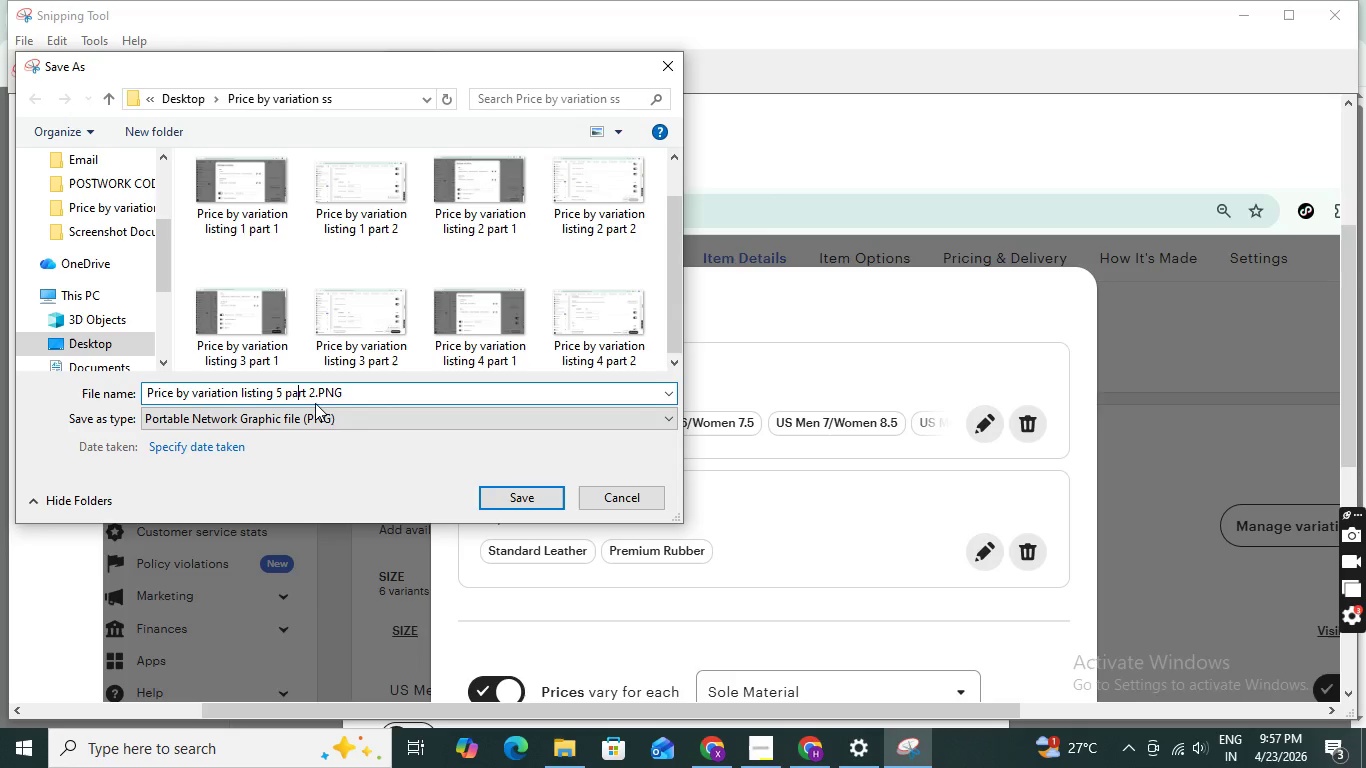 
key(ArrowRight)
 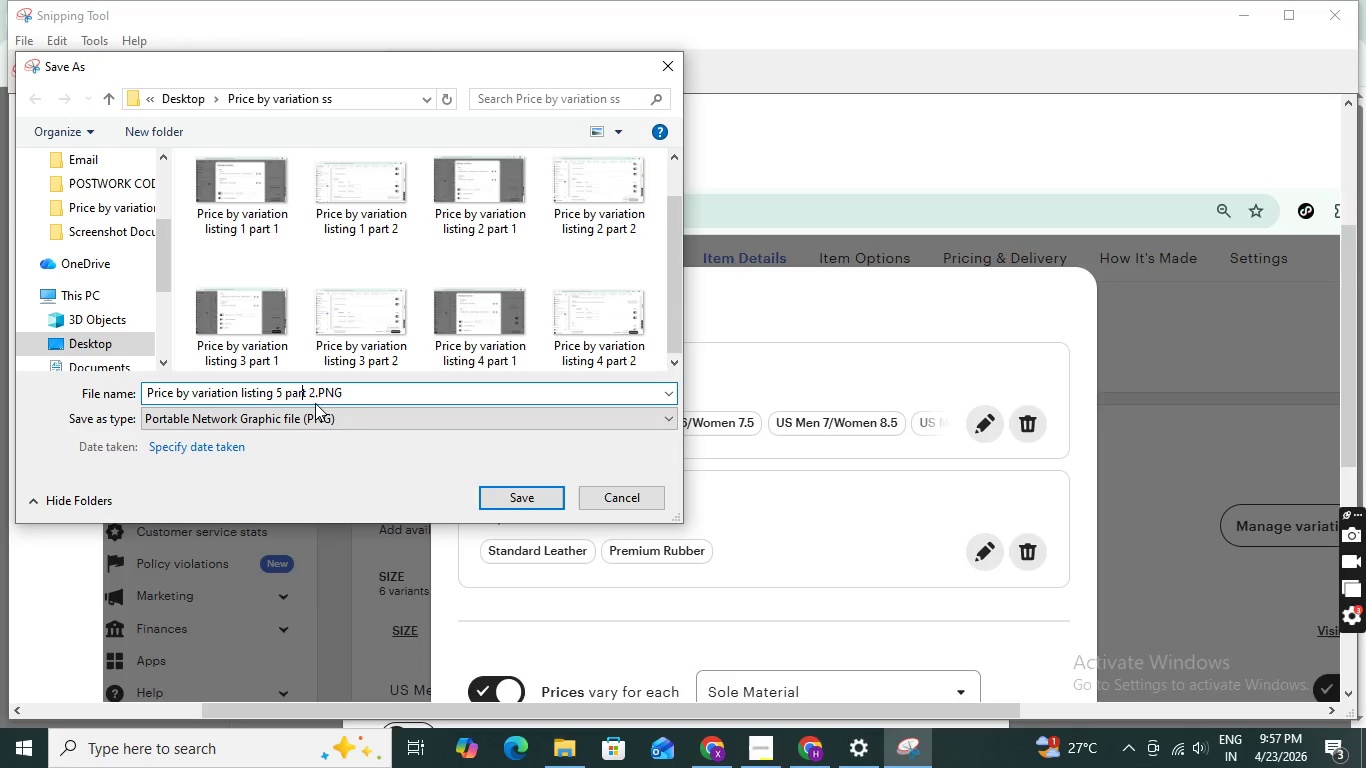 
key(ArrowRight)
 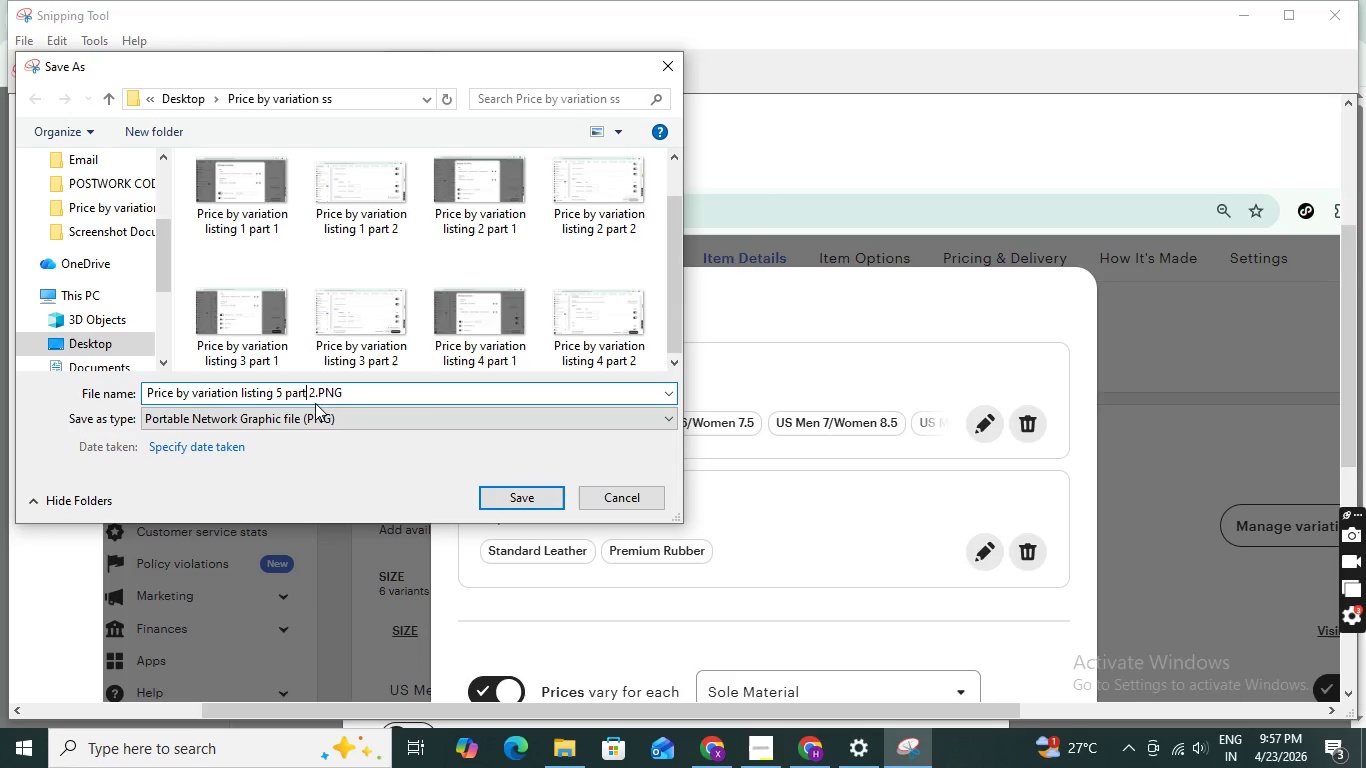 
key(ArrowRight)
 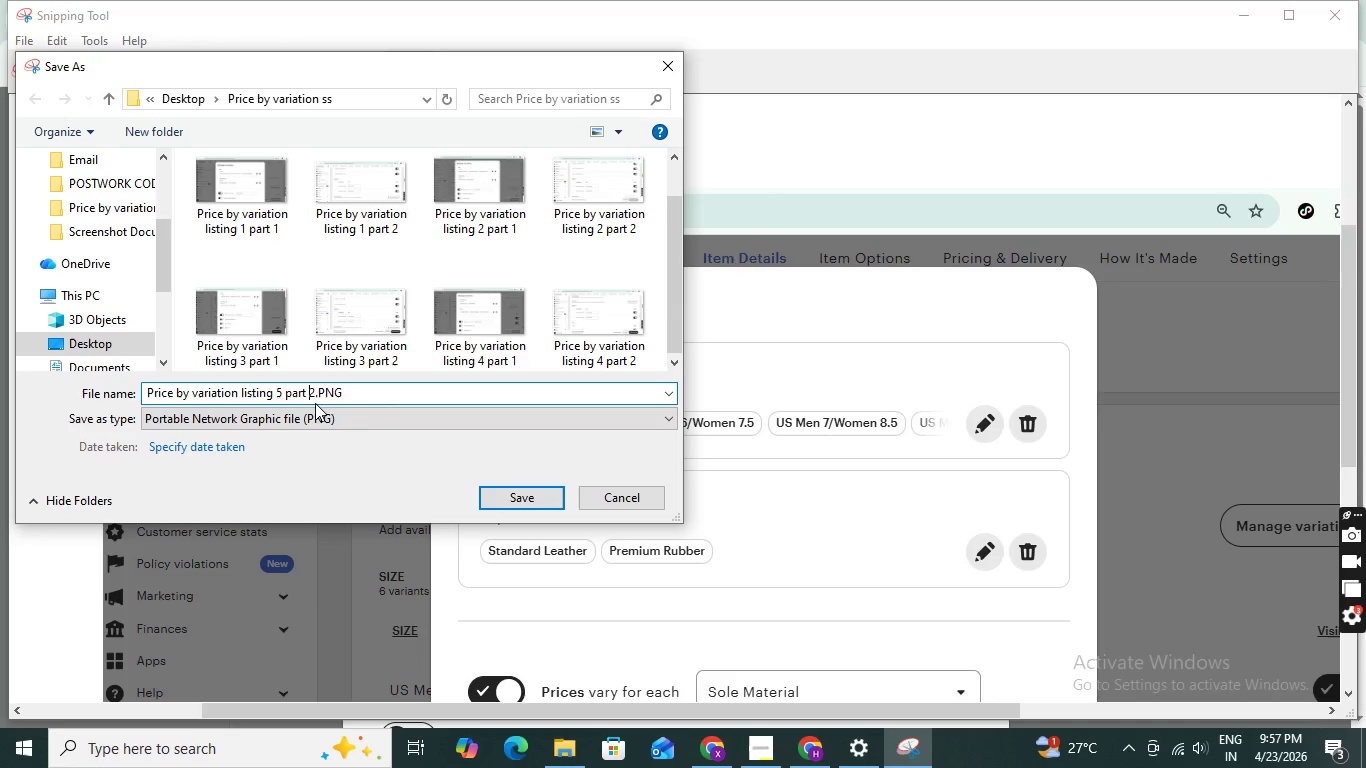 
key(ArrowRight)
 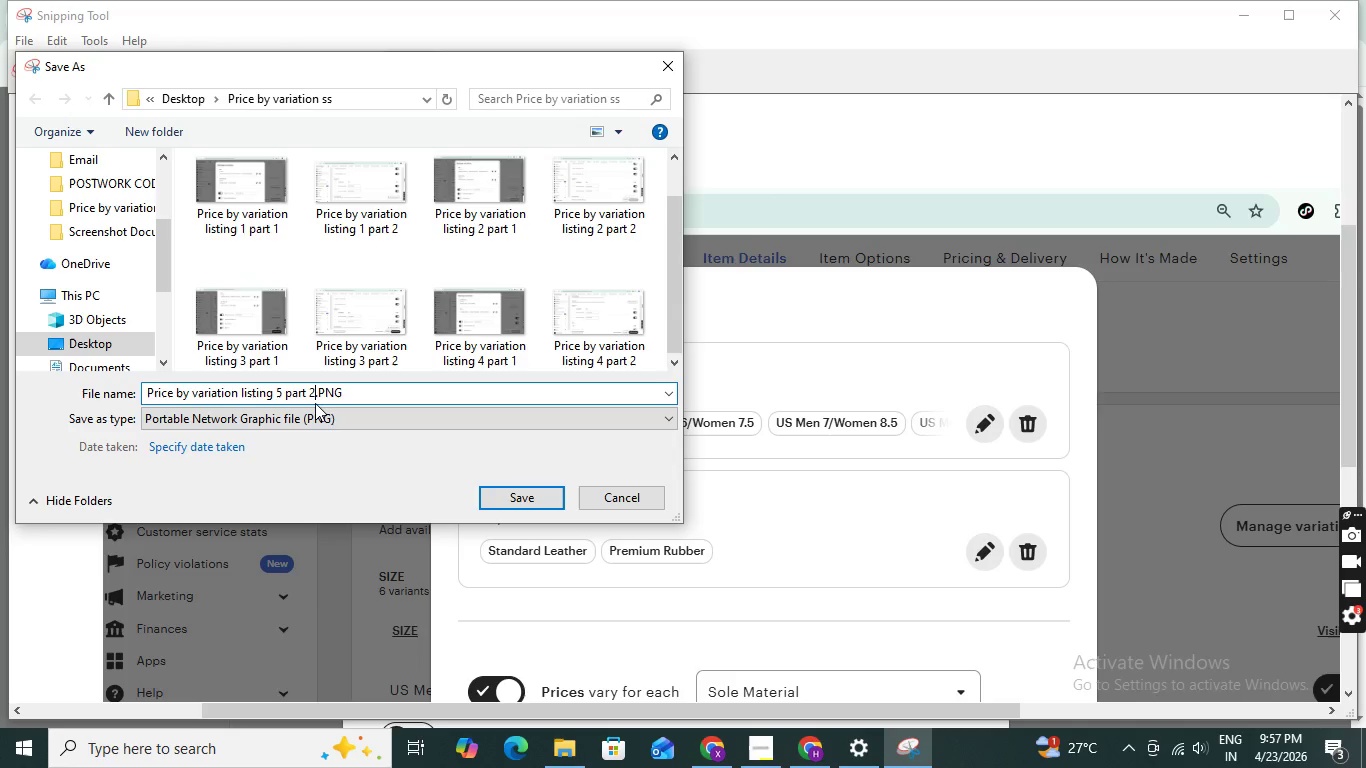 
key(ArrowRight)
 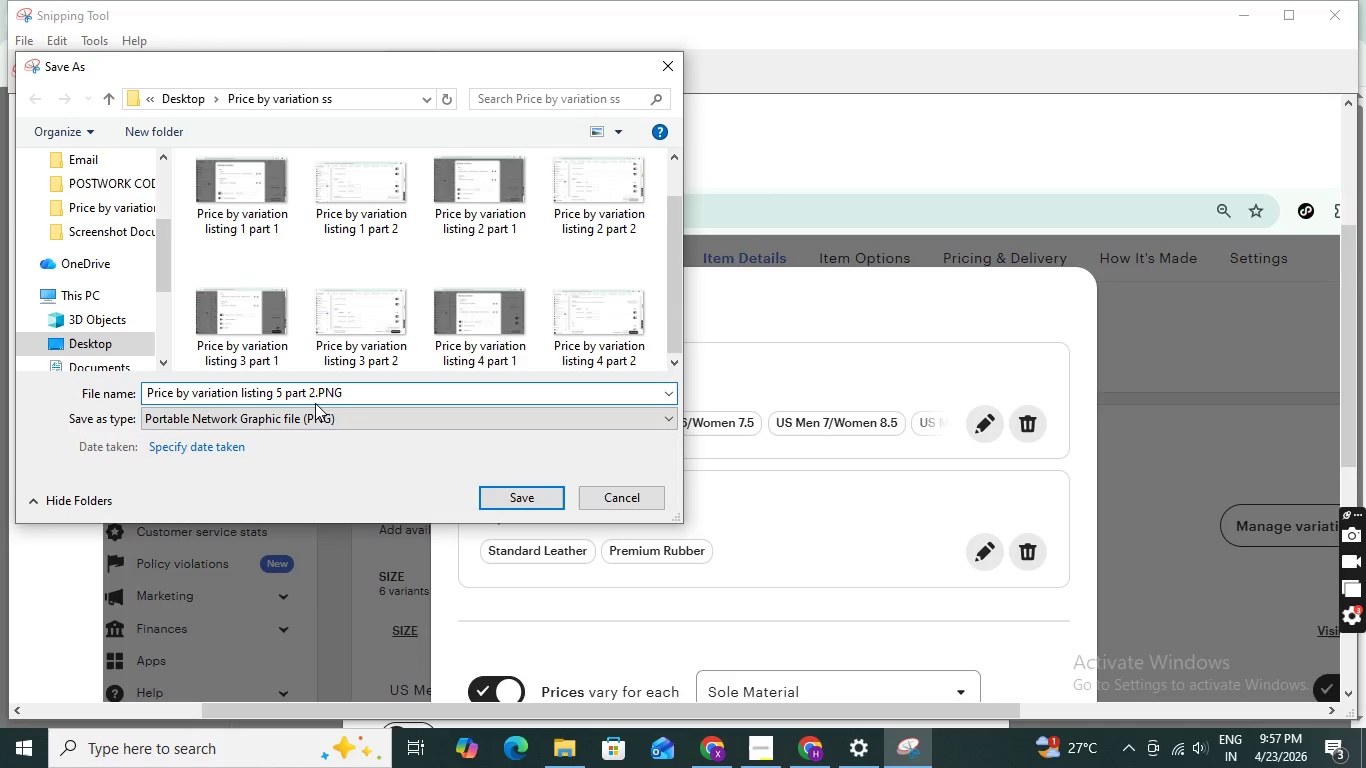 
key(Backspace)
 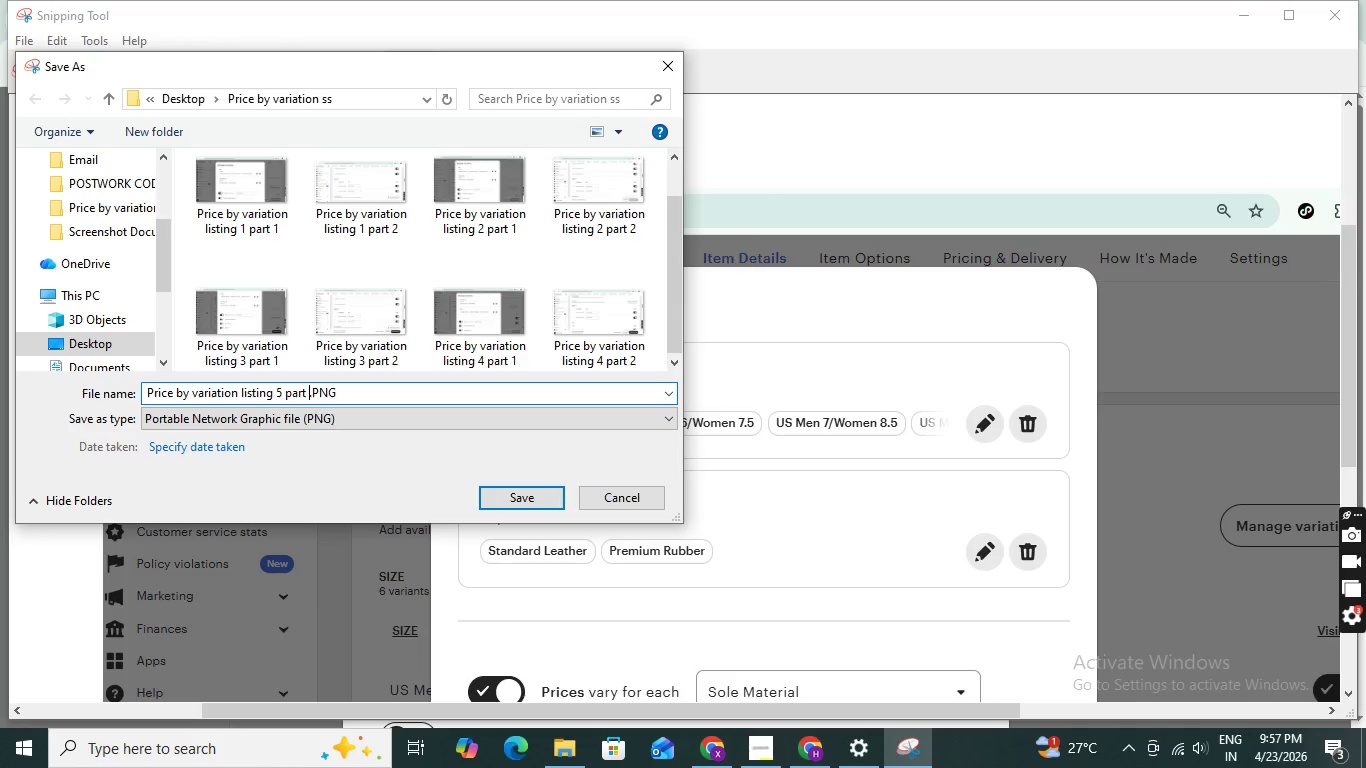 
key(1)
 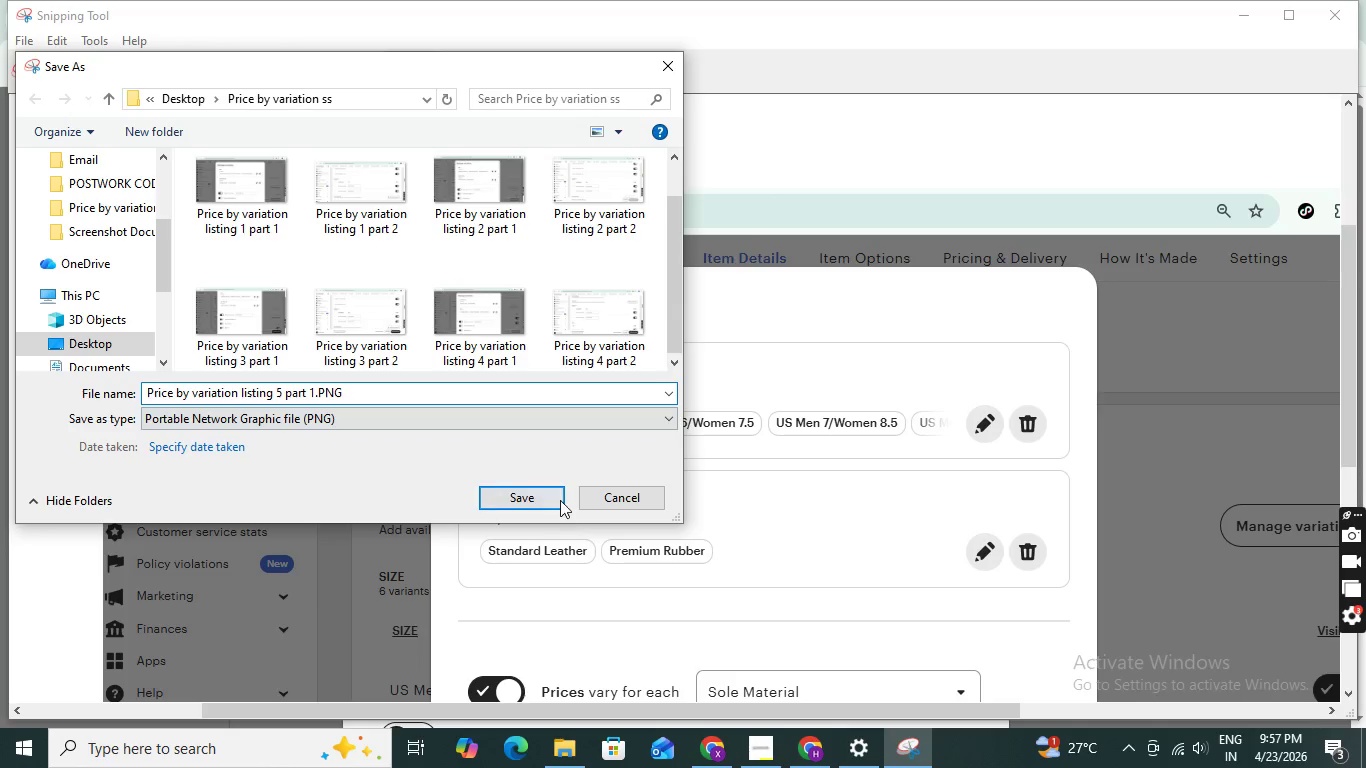 
left_click([506, 493])
 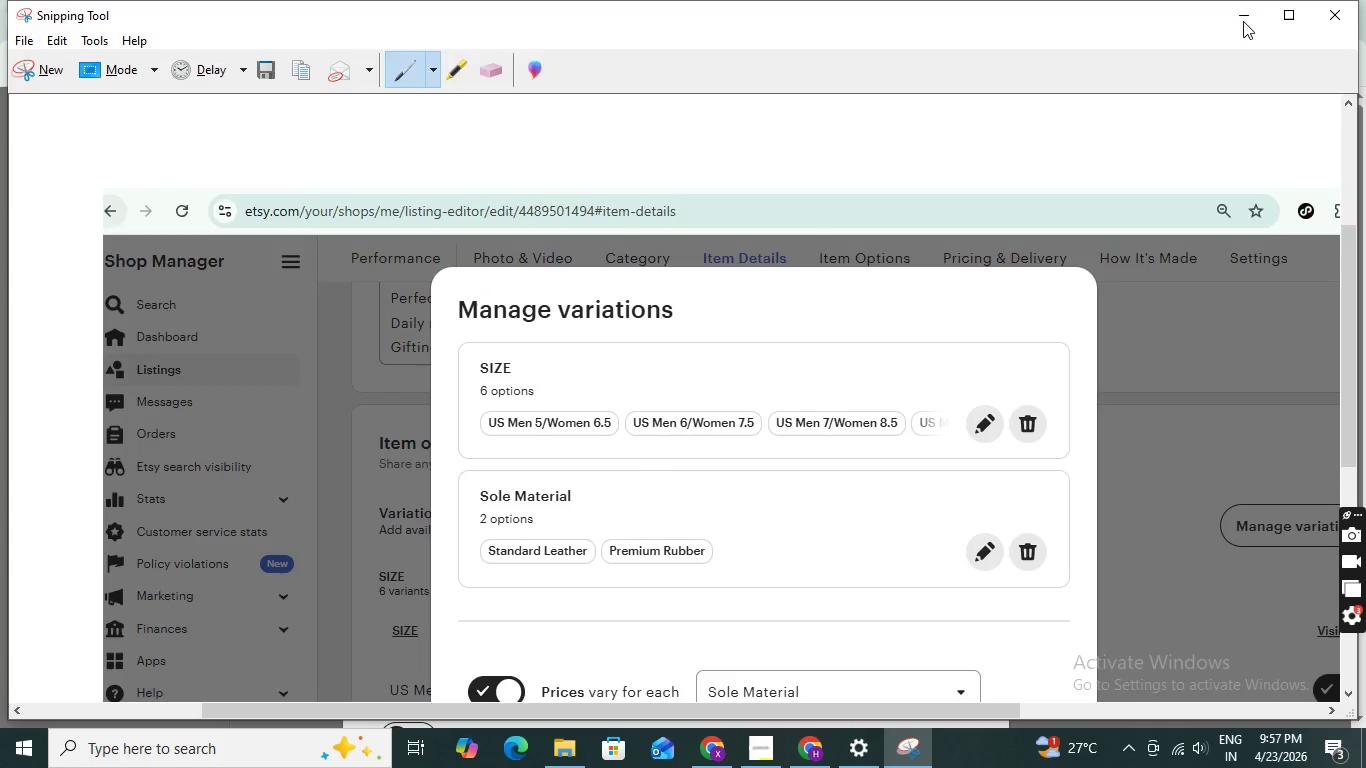 
left_click([1243, 21])
 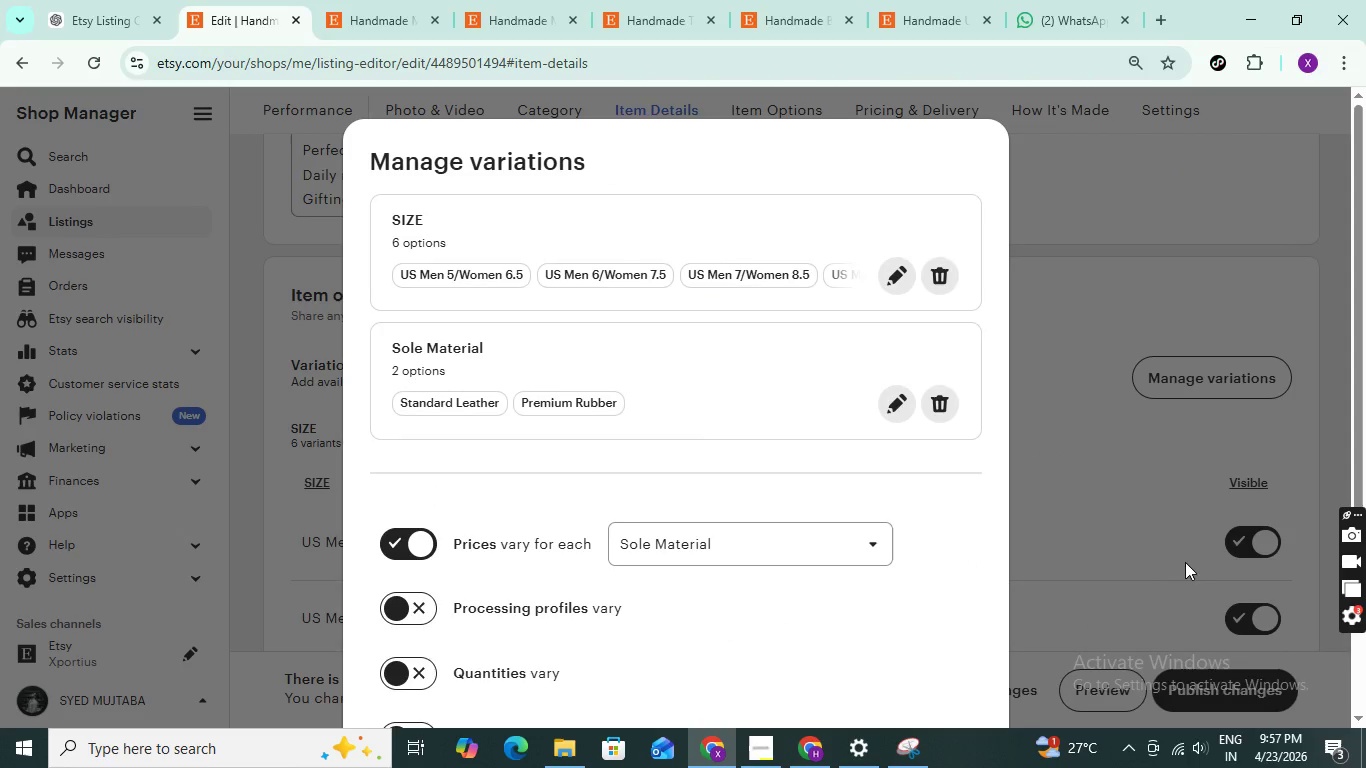 
scroll: coordinate [894, 649], scroll_direction: down, amount: 5.0
 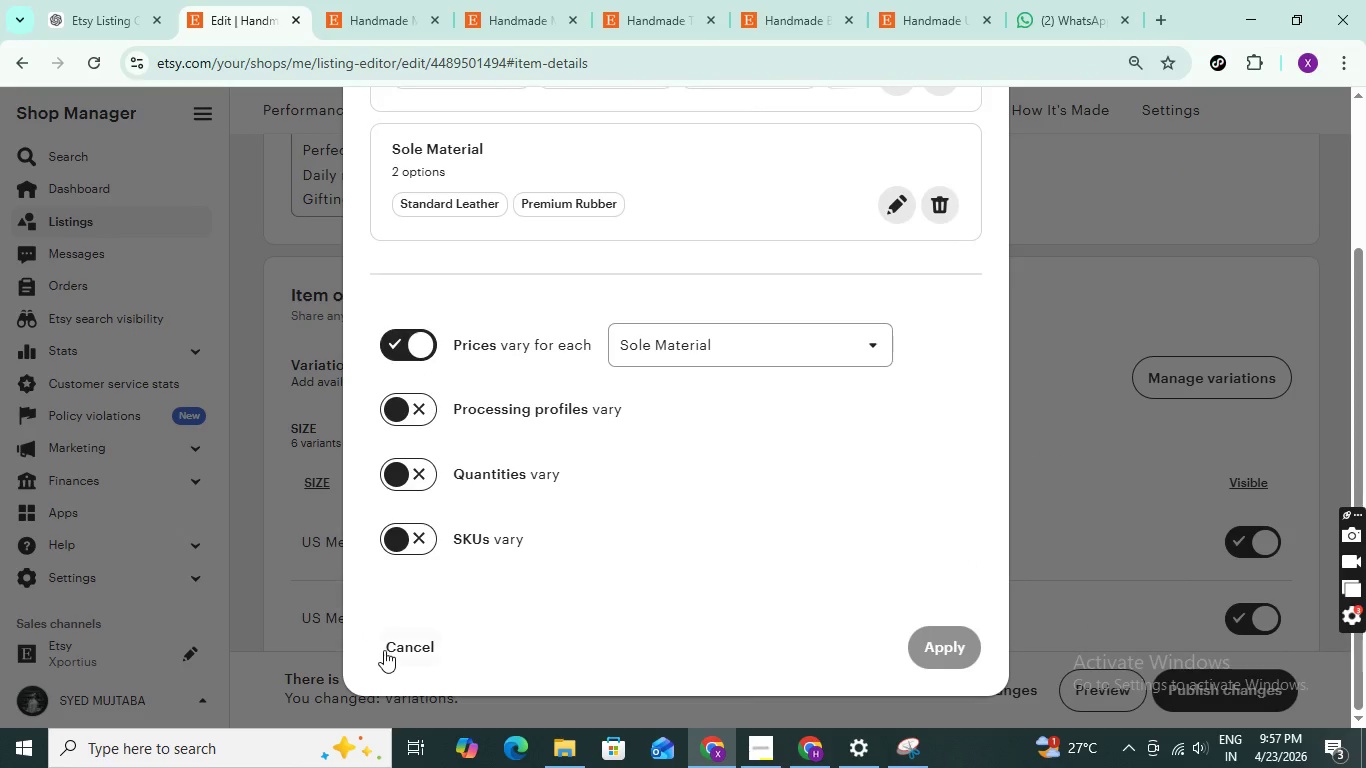 
left_click([390, 651])
 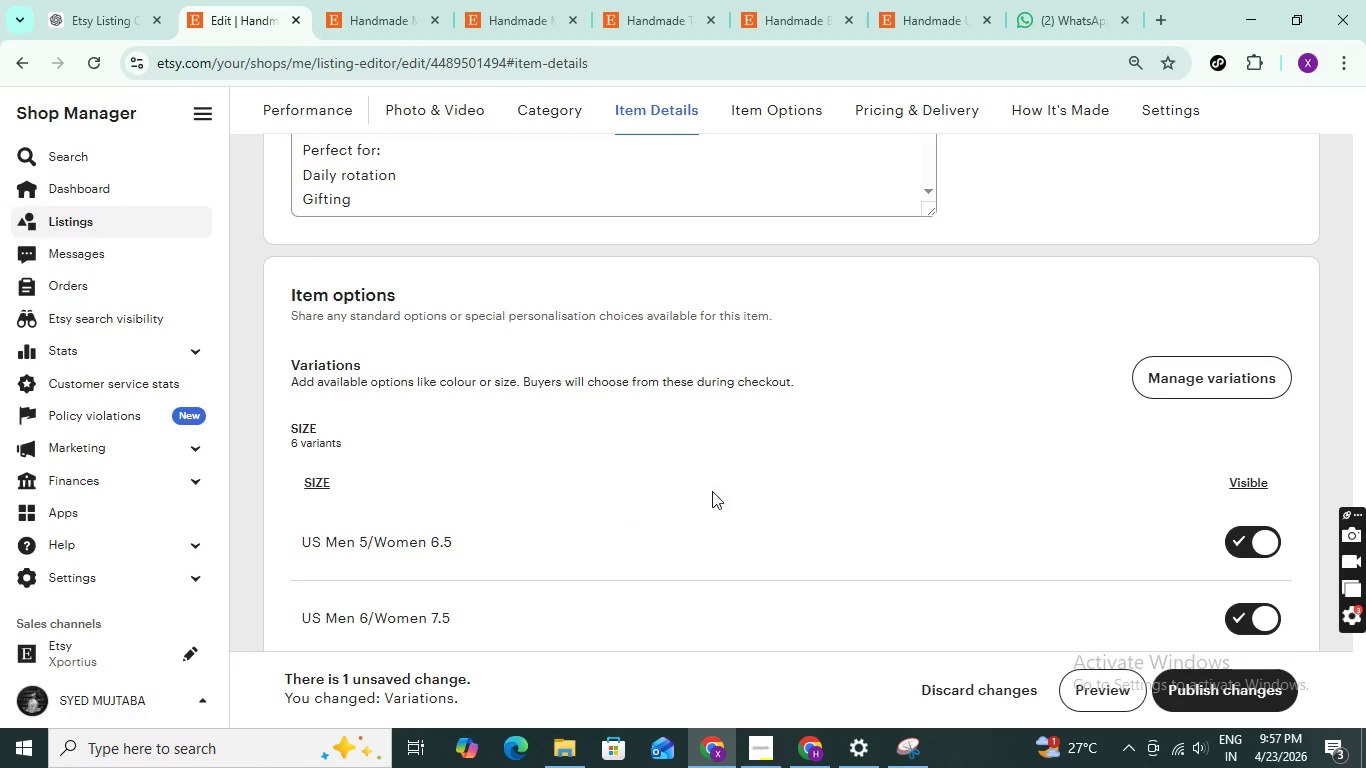 
scroll: coordinate [720, 460], scroll_direction: down, amount: 8.0
 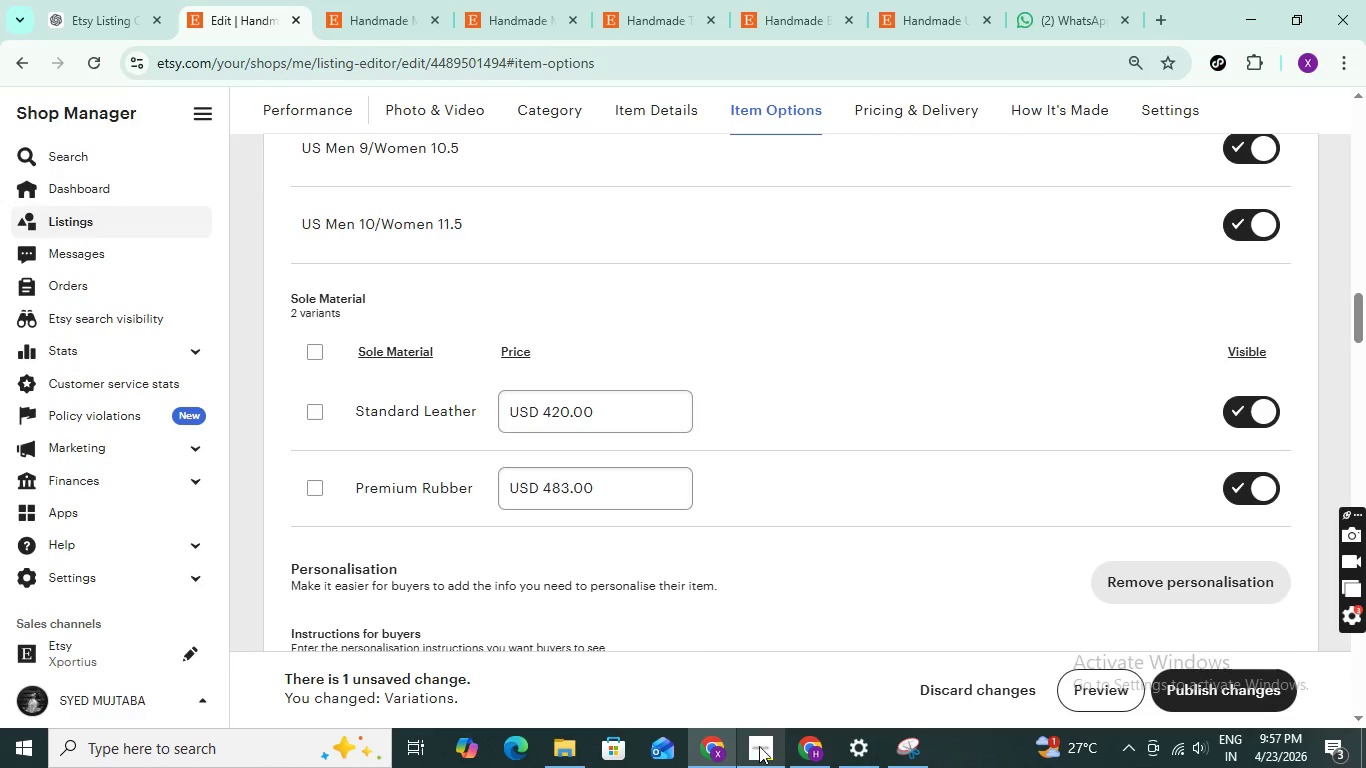 
left_click([891, 736])
 